 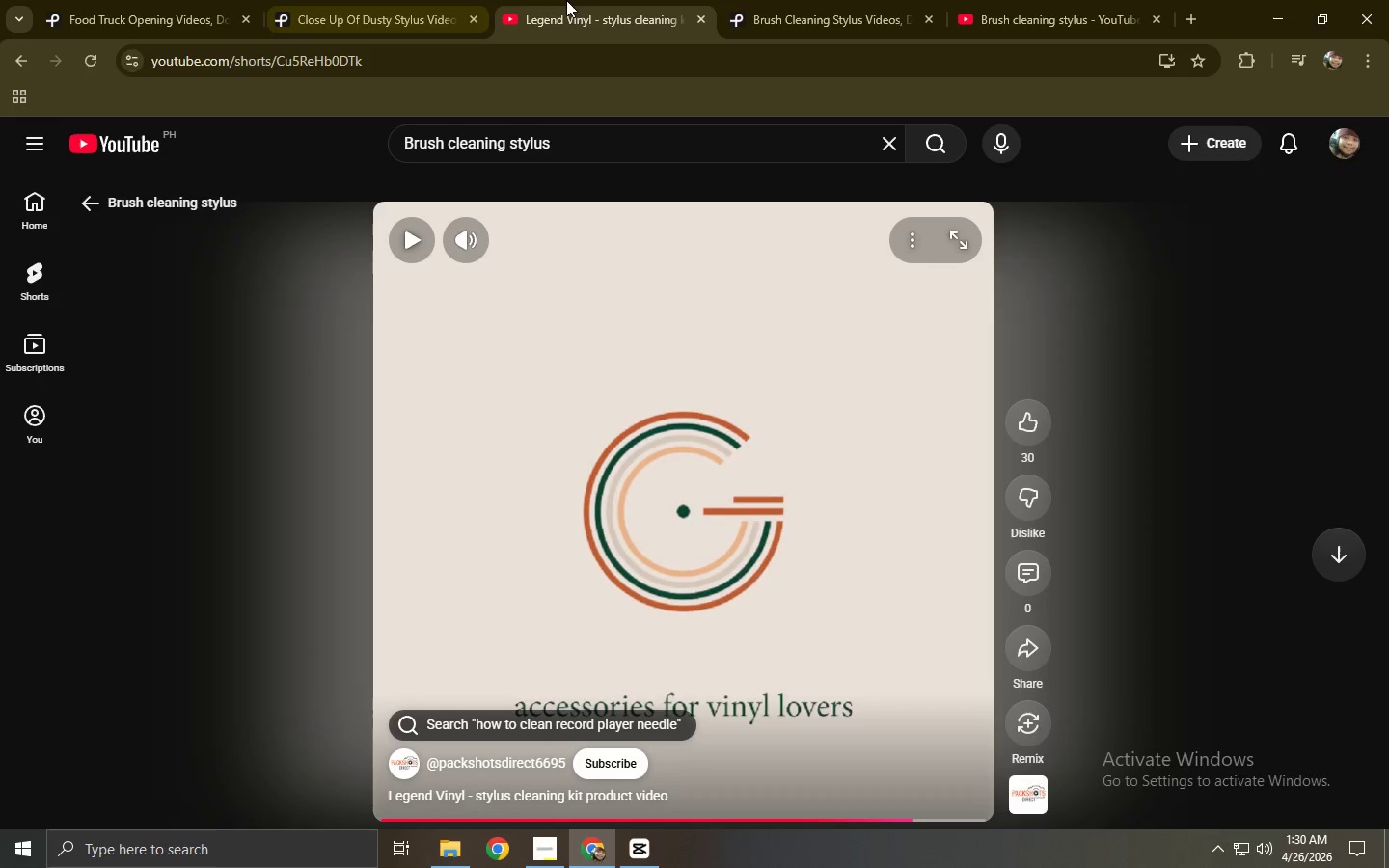 
key(Control+ControlLeft)
 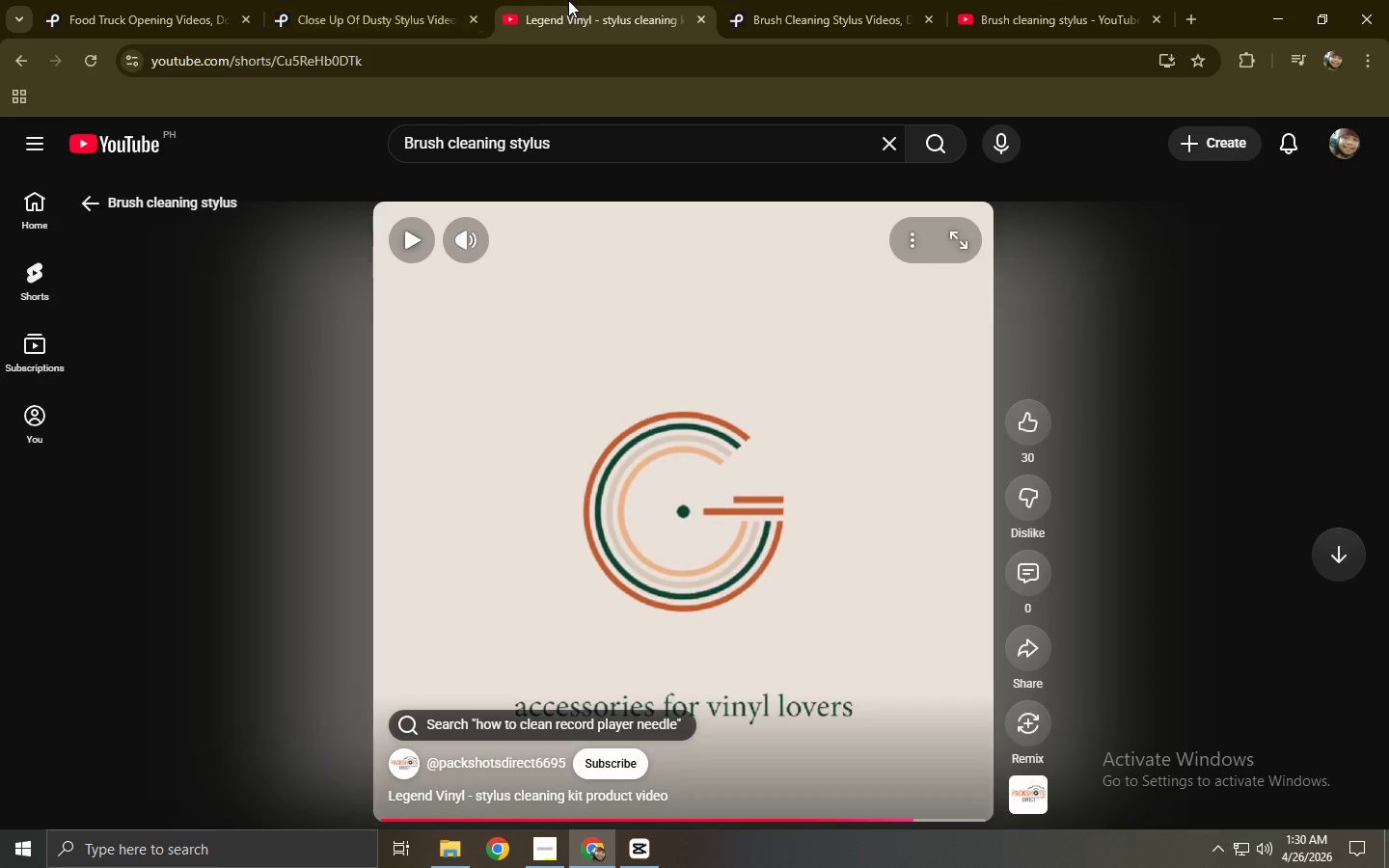 
key(Control+W)
 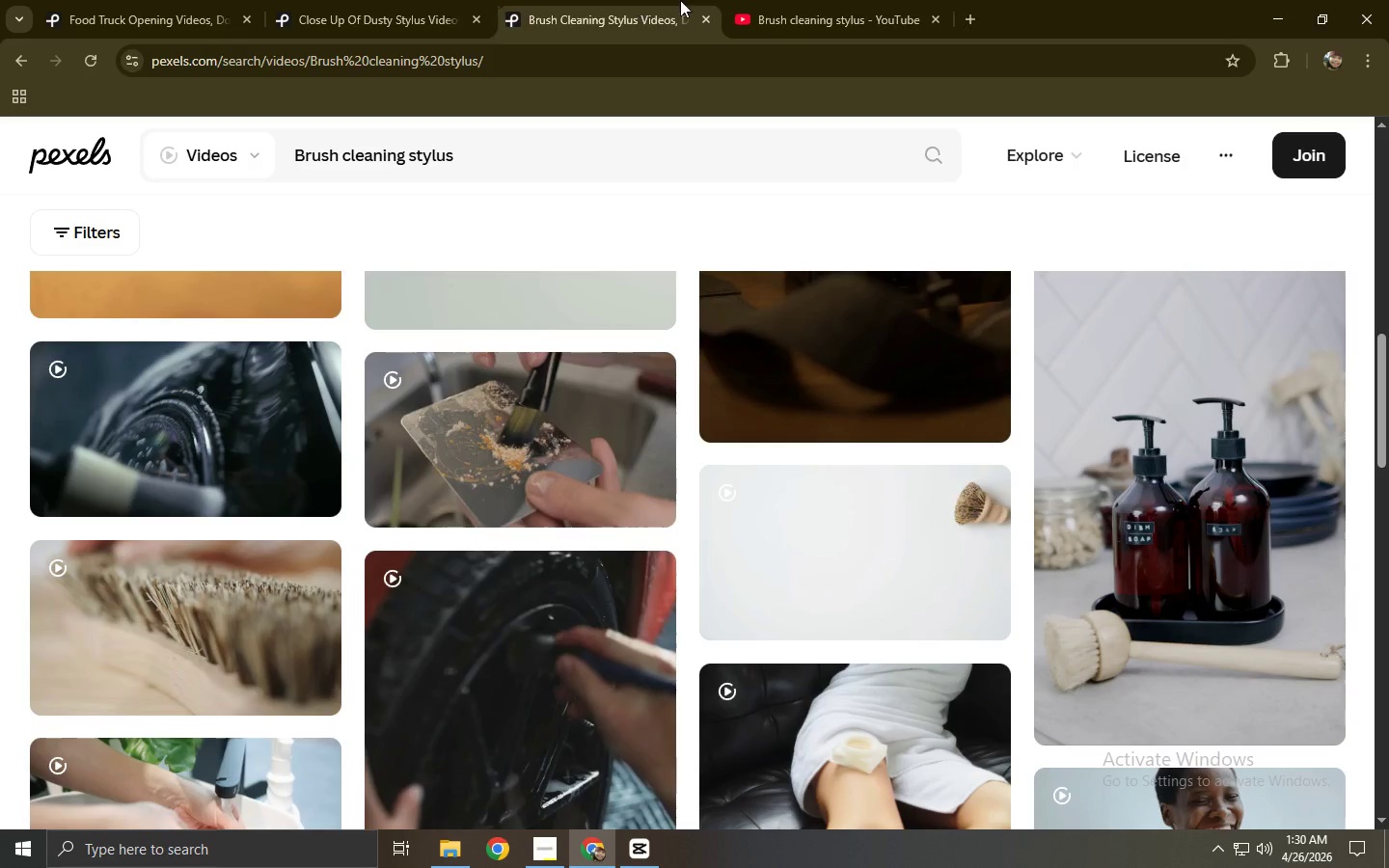 
left_click([717, 0])
 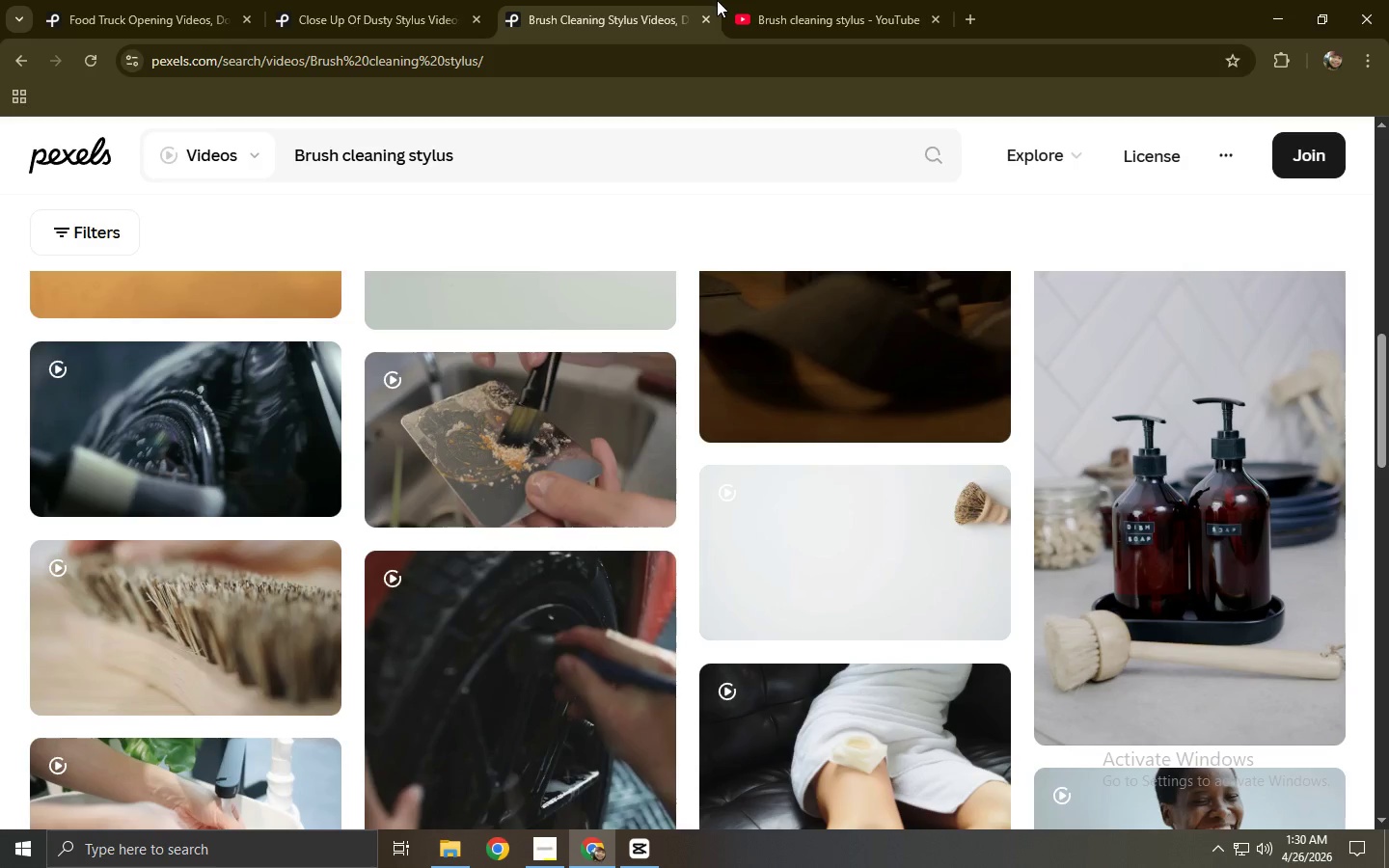 
key(Control+ControlLeft)
 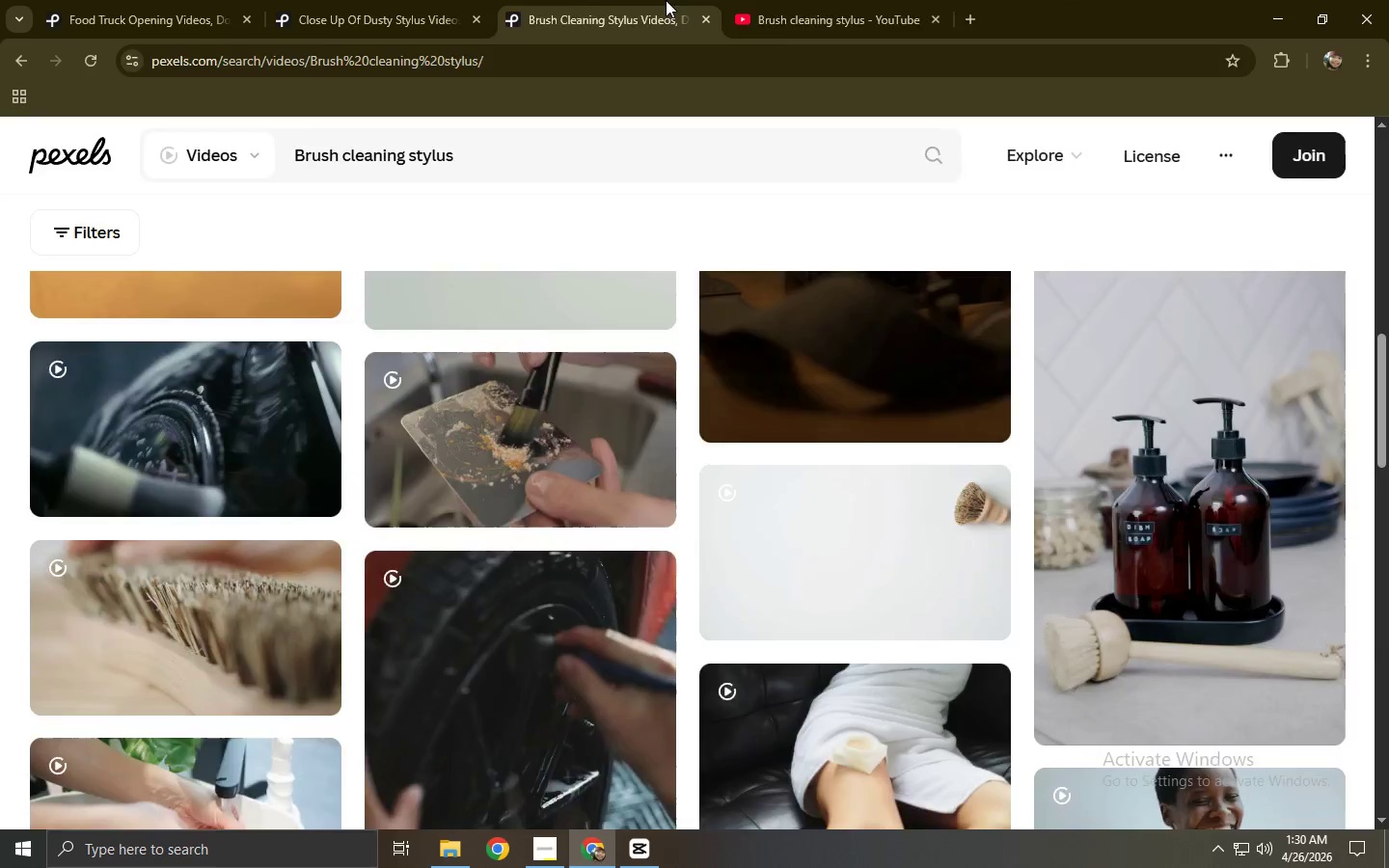 
key(Control+W)
 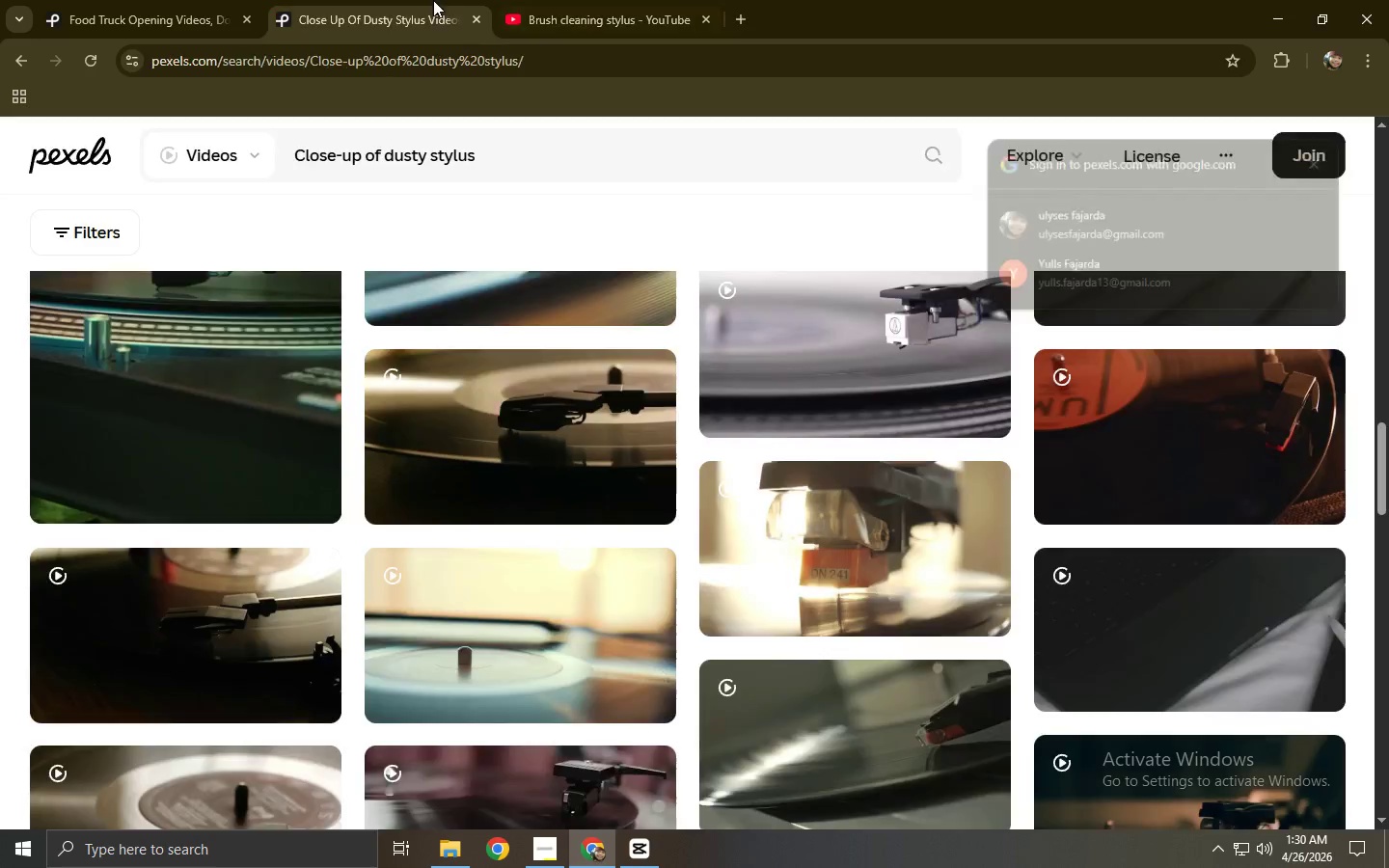 
key(Control+ControlLeft)
 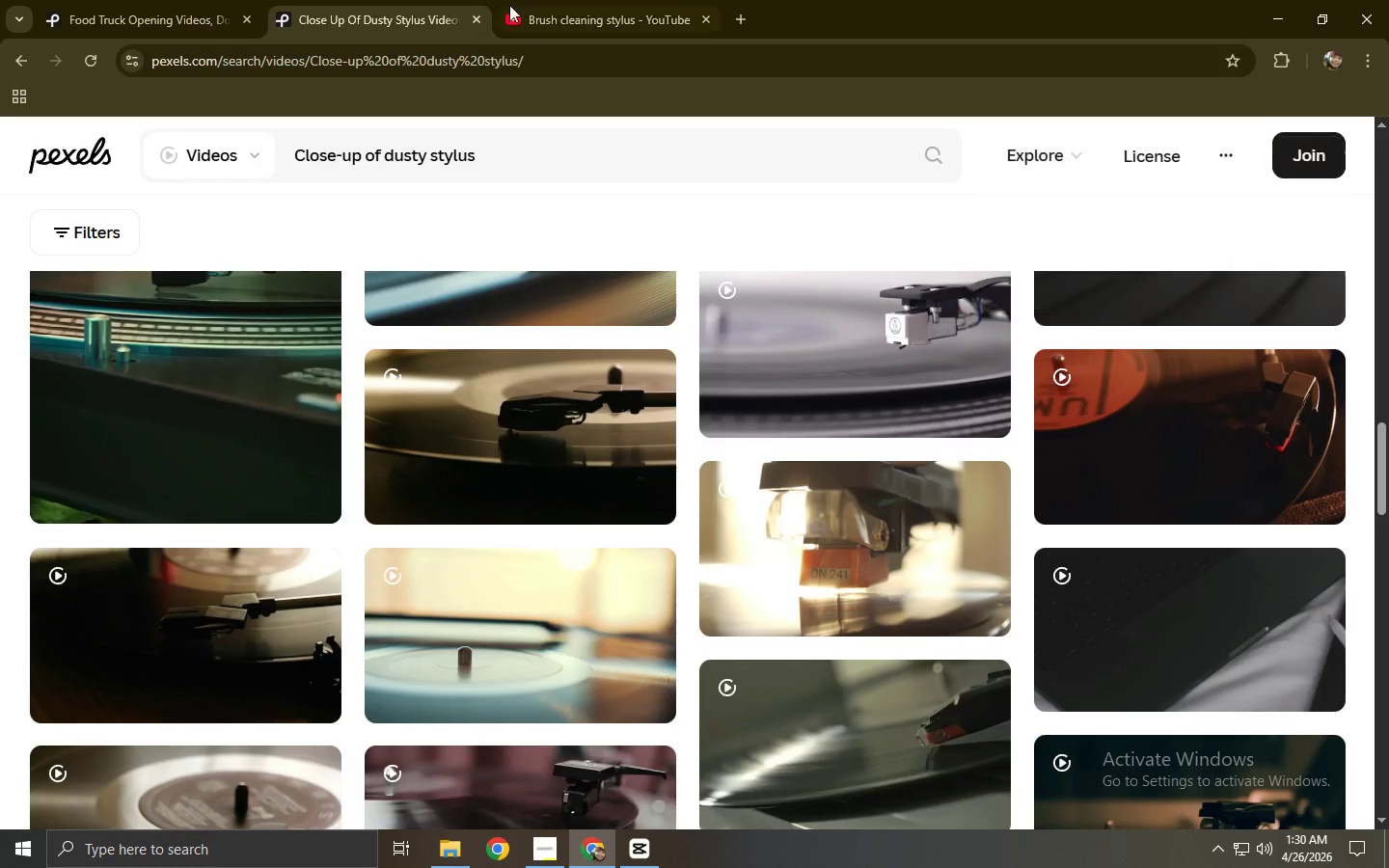 
key(Control+W)
 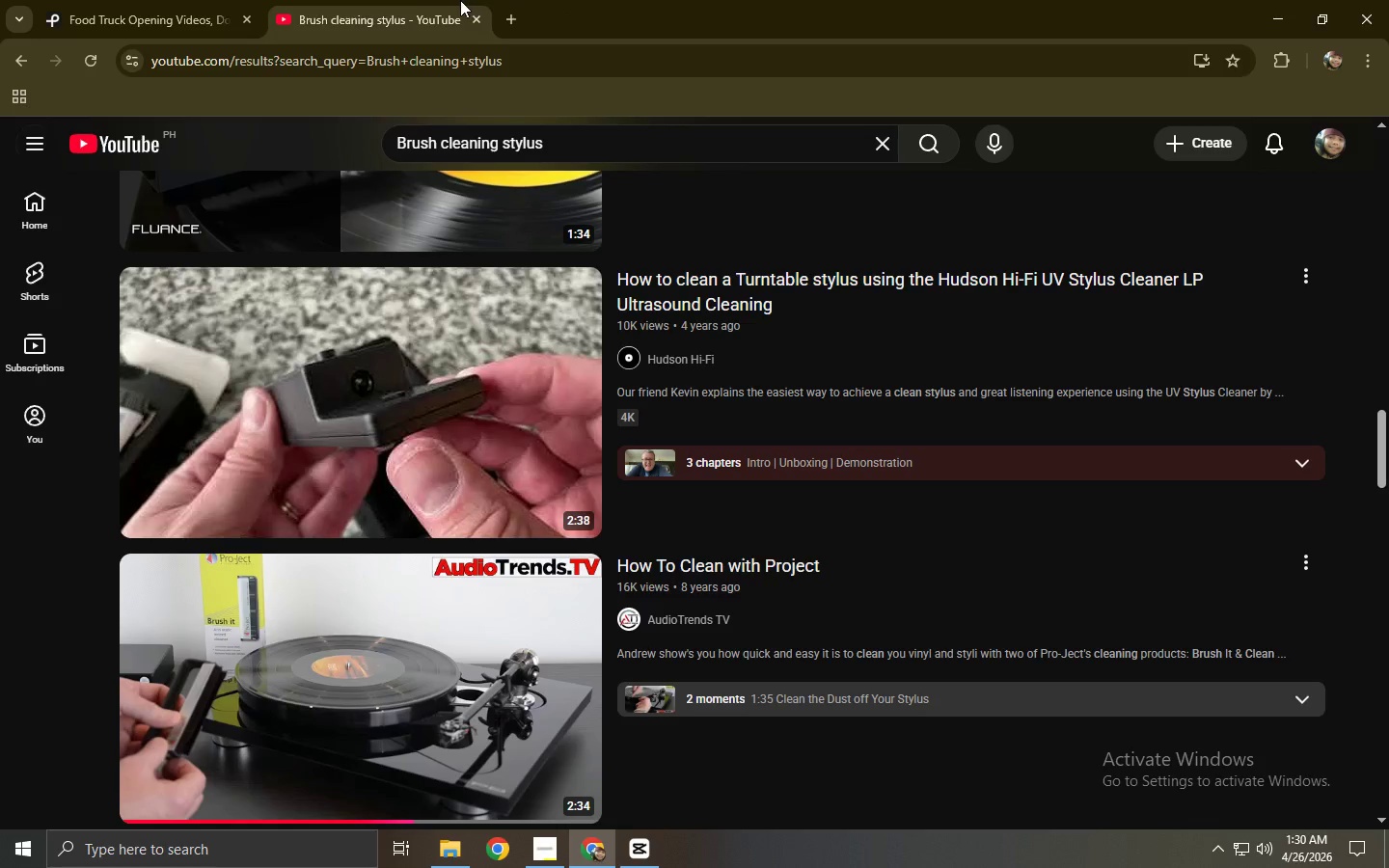 
left_click([420, 0])
 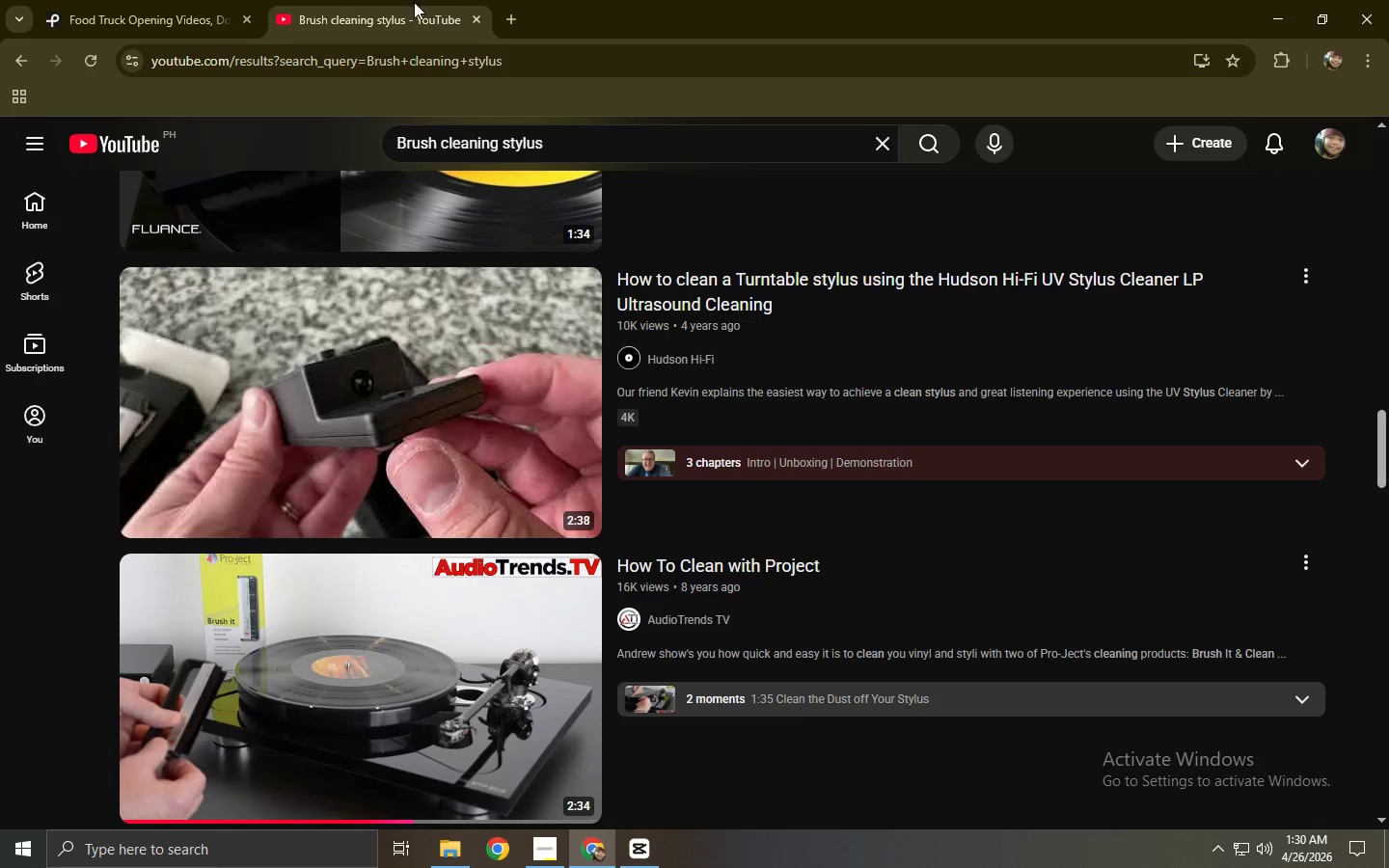 
key(Control+ControlLeft)
 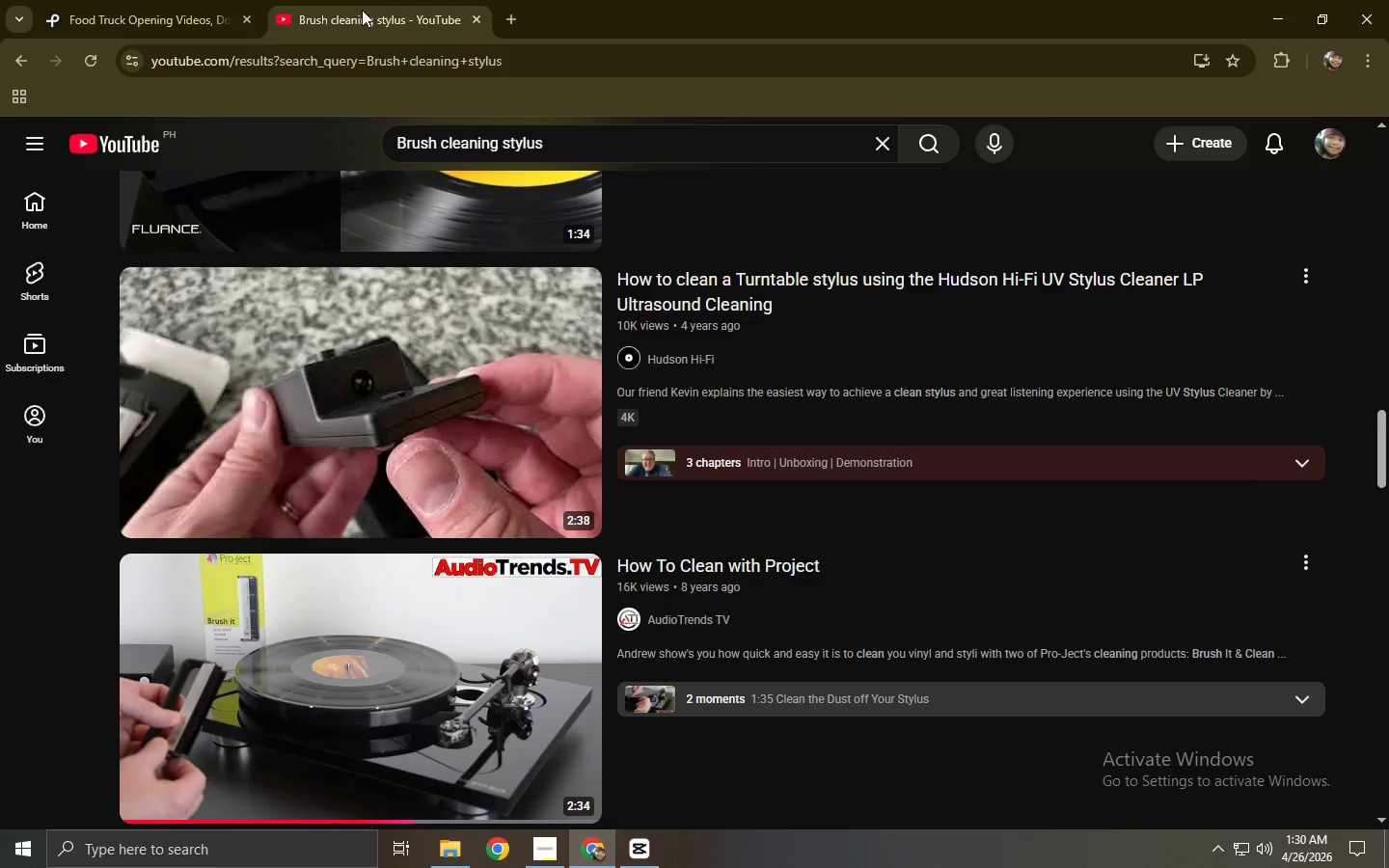 
key(Control+W)
 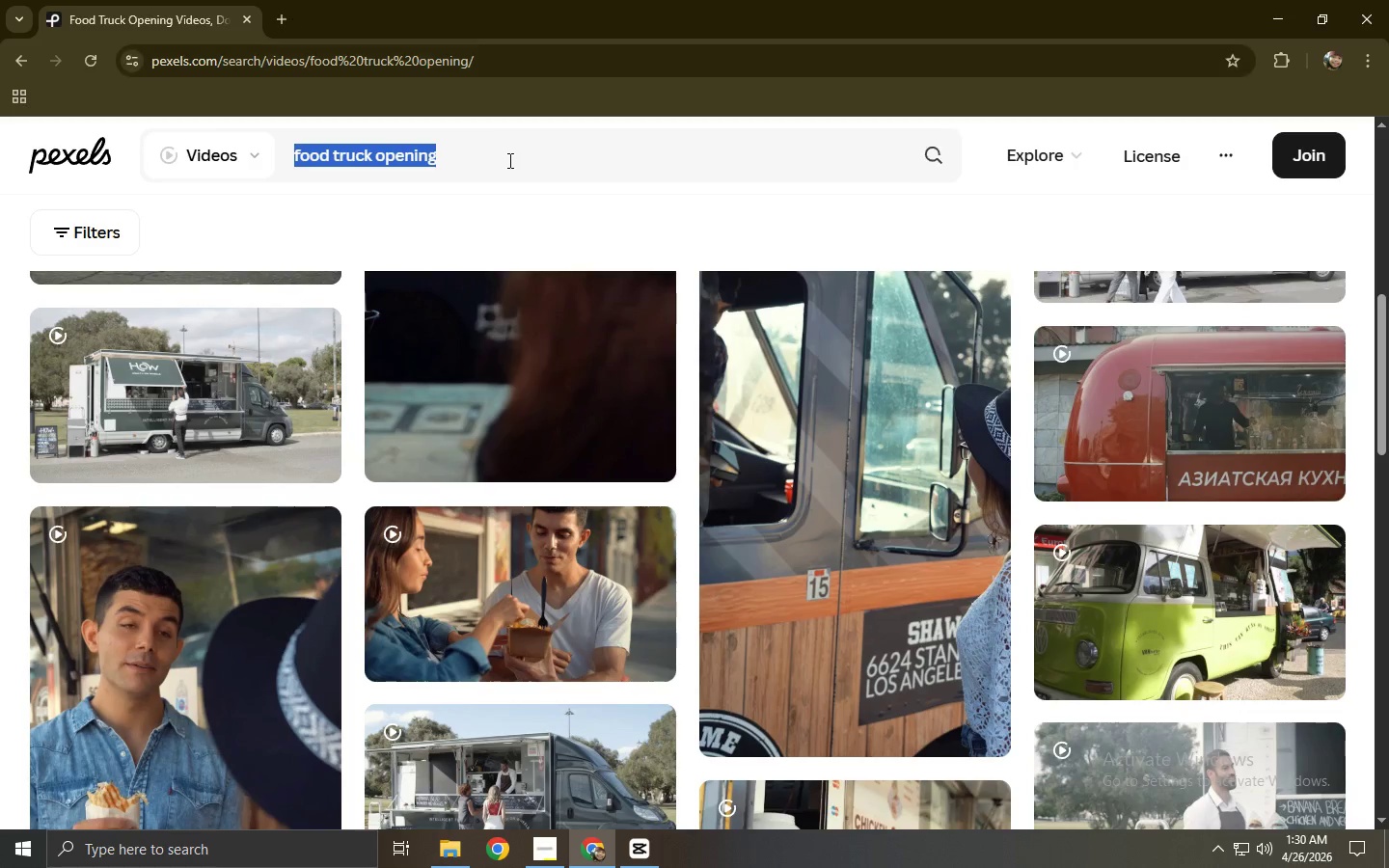 
double_click([508, 160])
 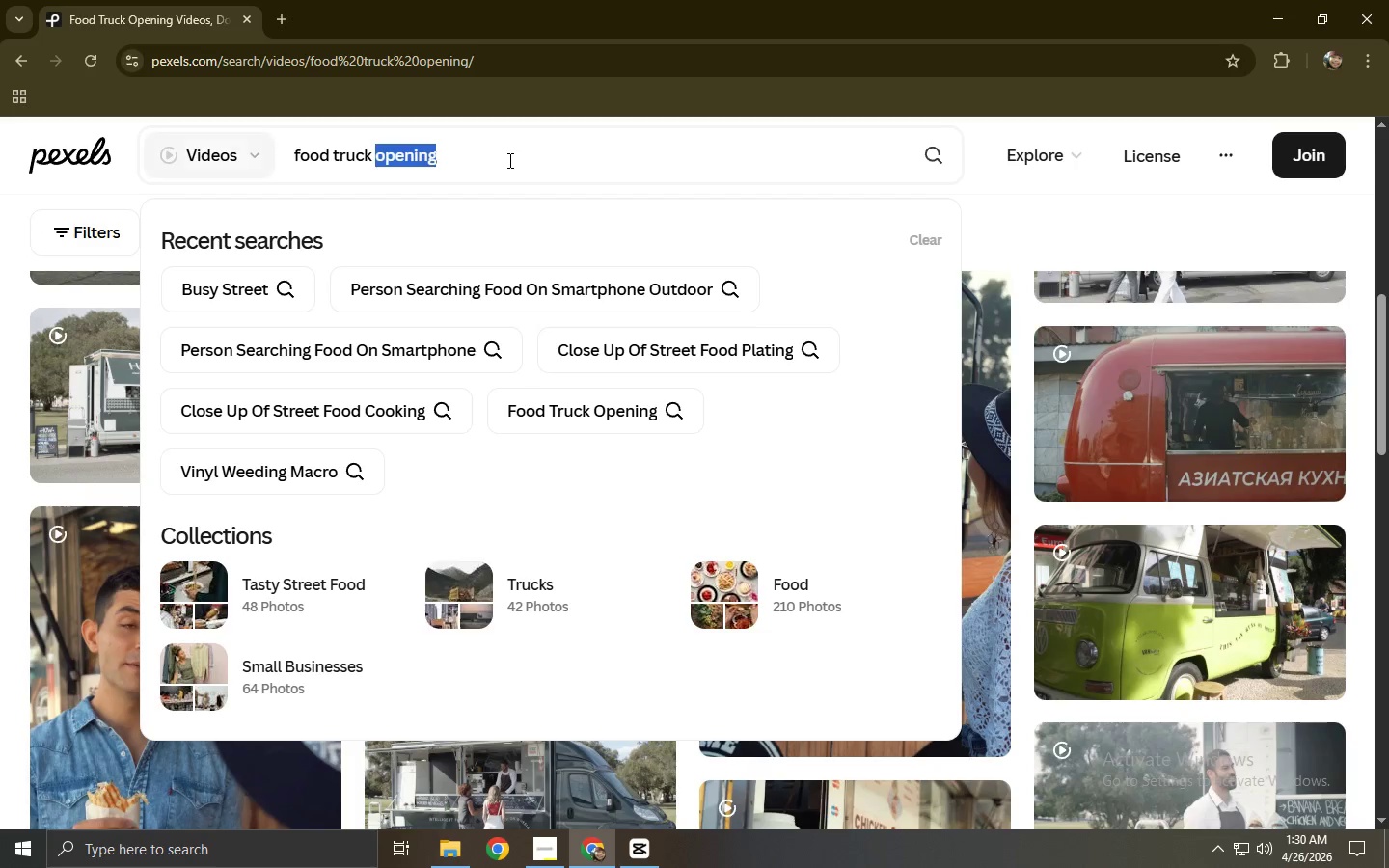 
triple_click([508, 160])
 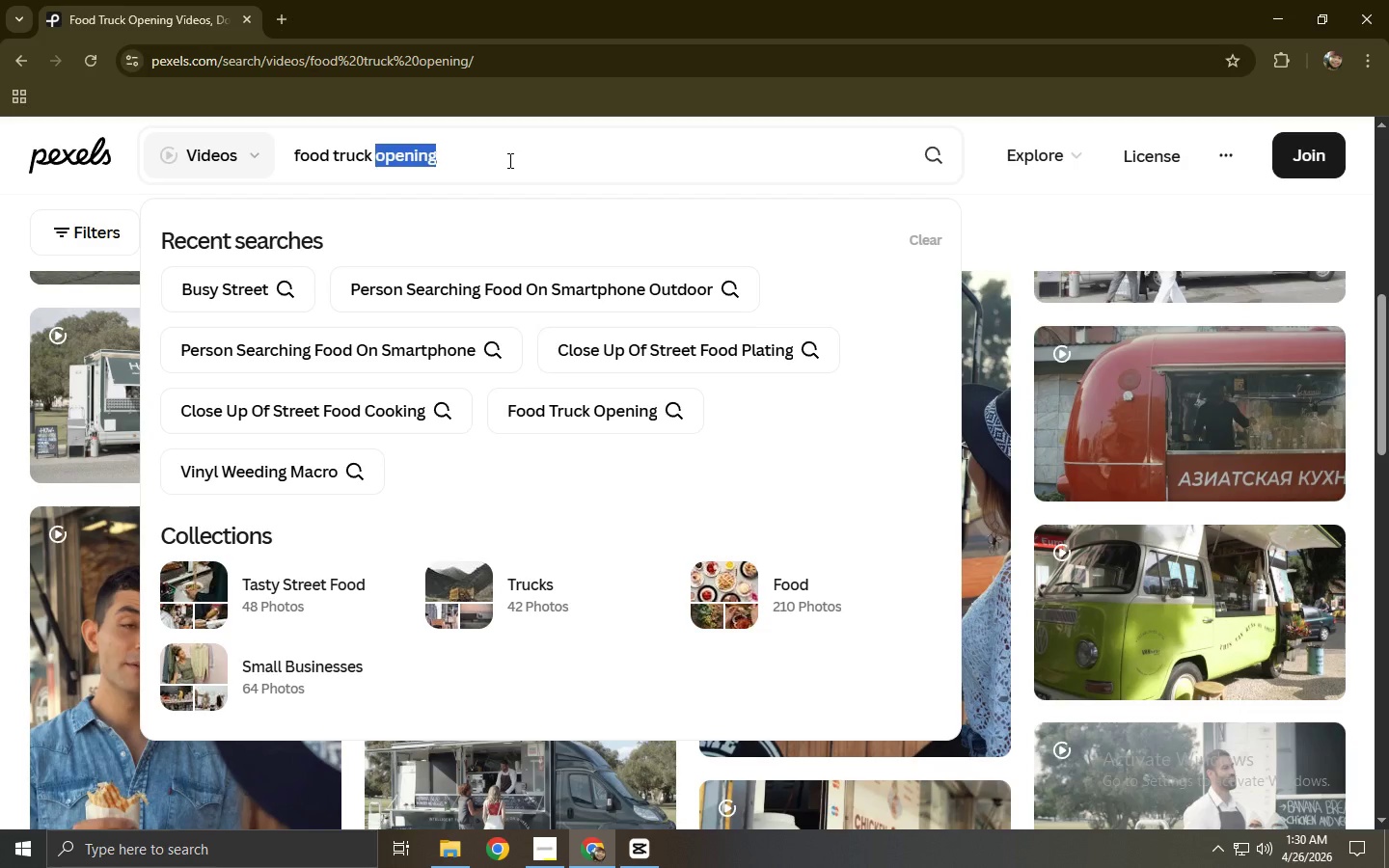 
triple_click([508, 160])
 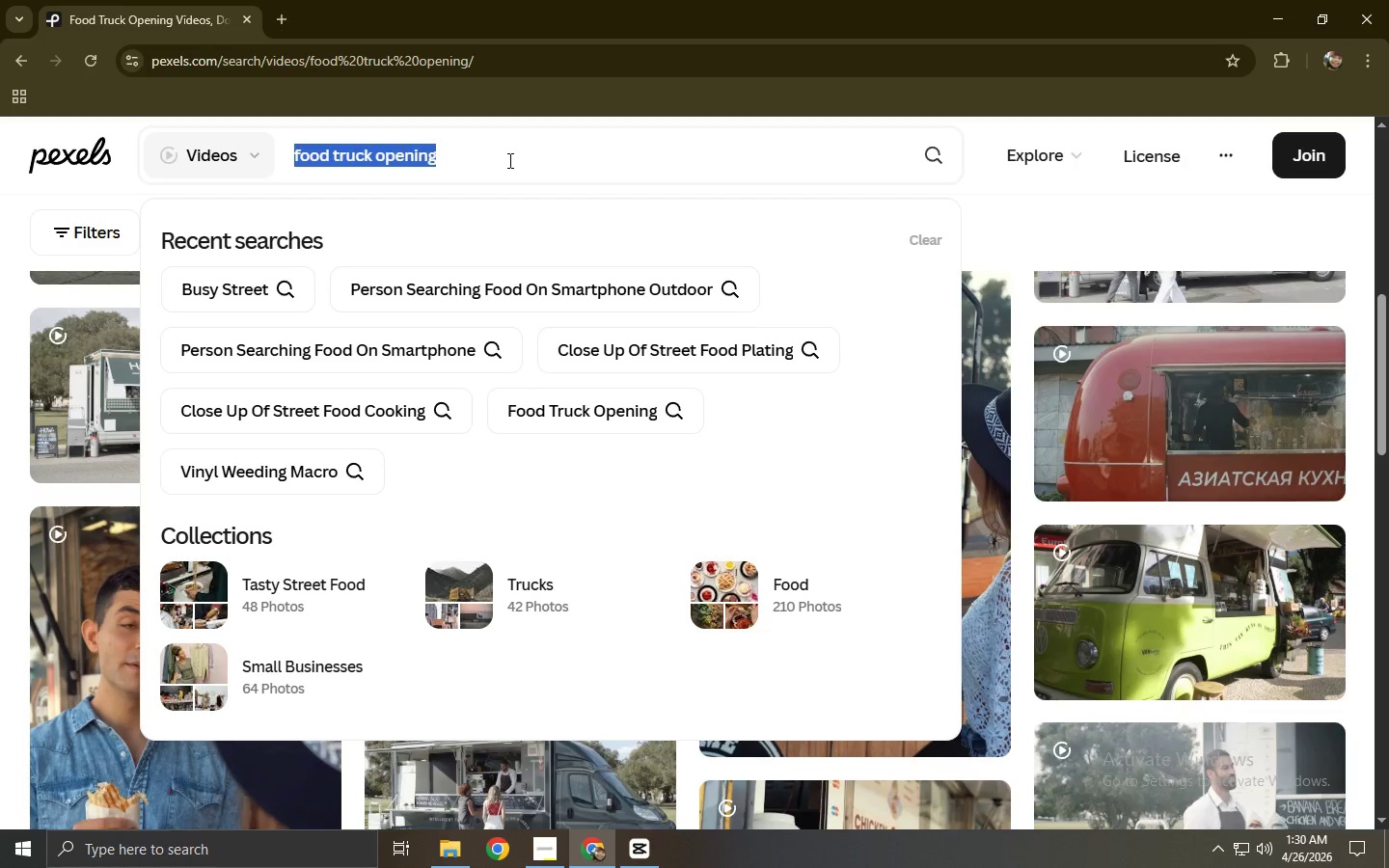 
type(Dirty stylus)
 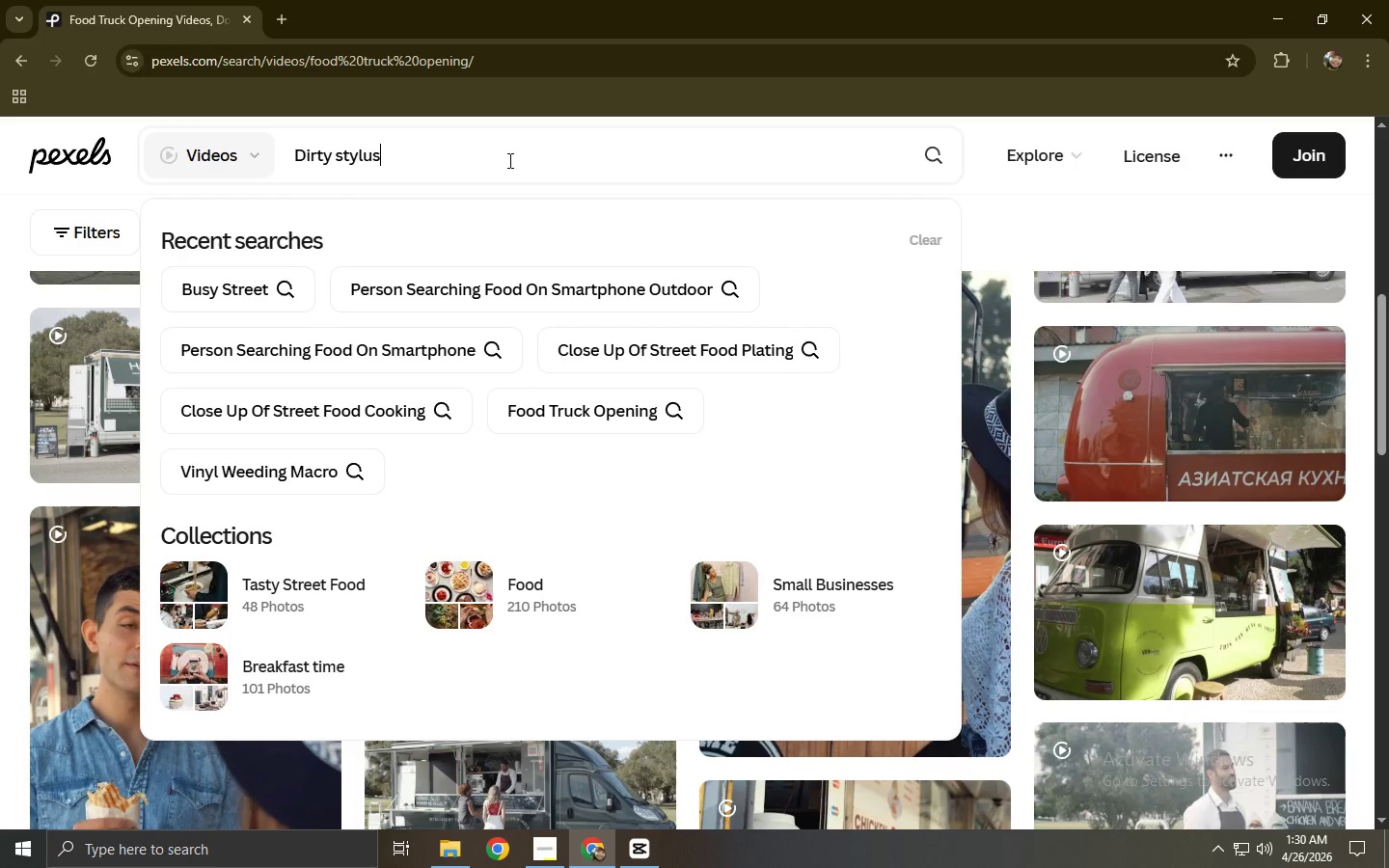 
key(Enter)
 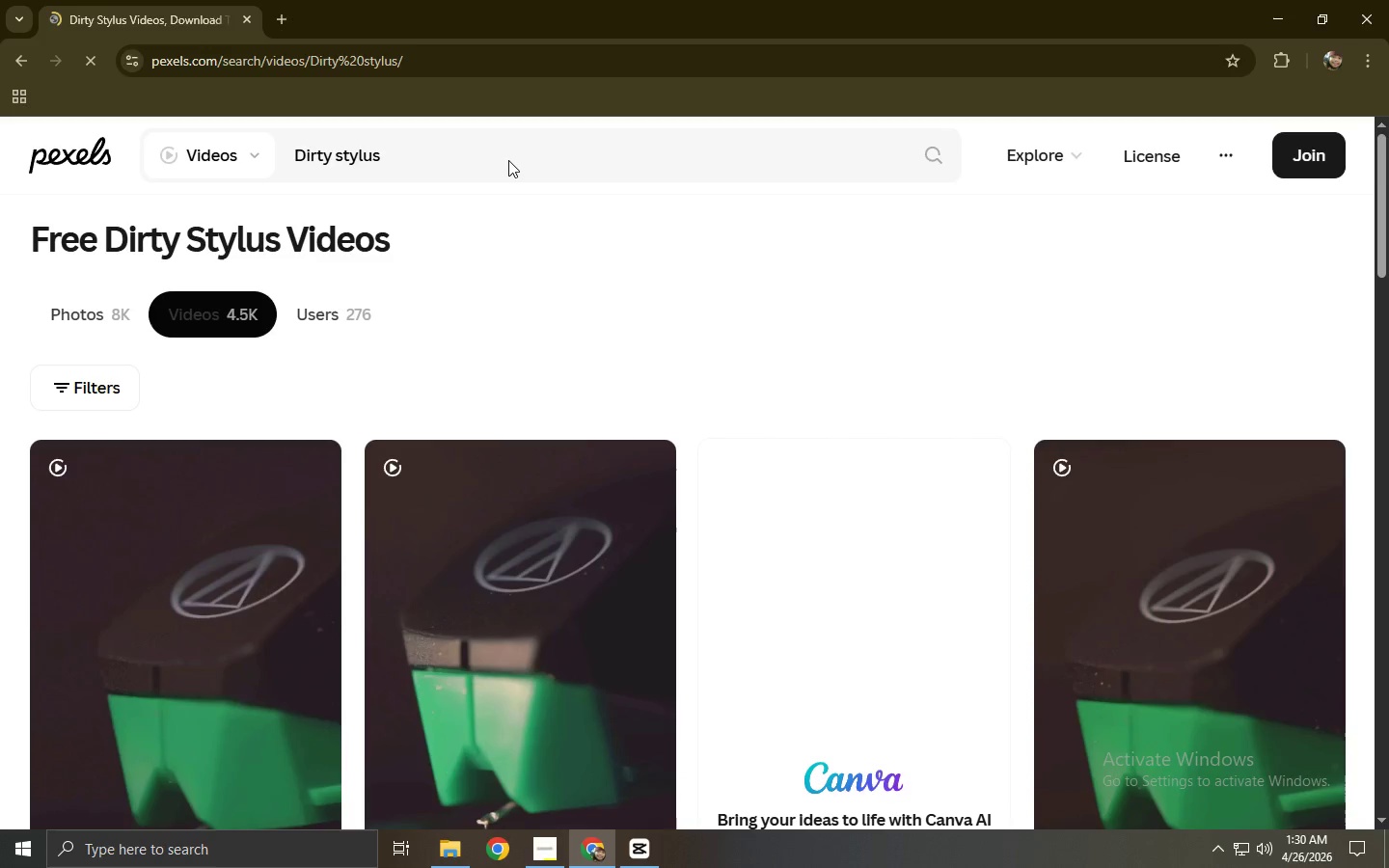 
wait(6.05)
 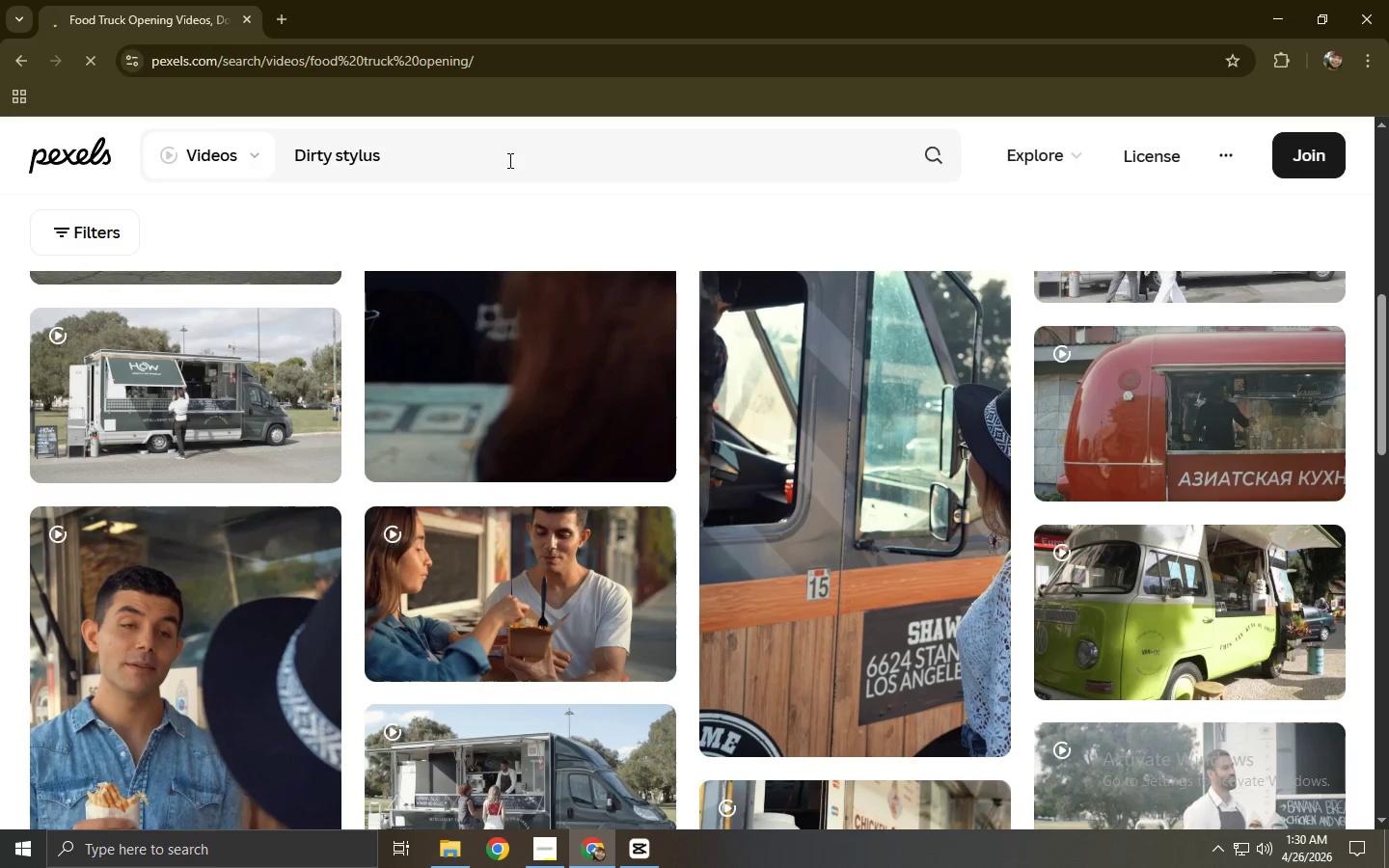 
scroll: coordinate [511, 186], scroll_direction: down, amount: 3.0
 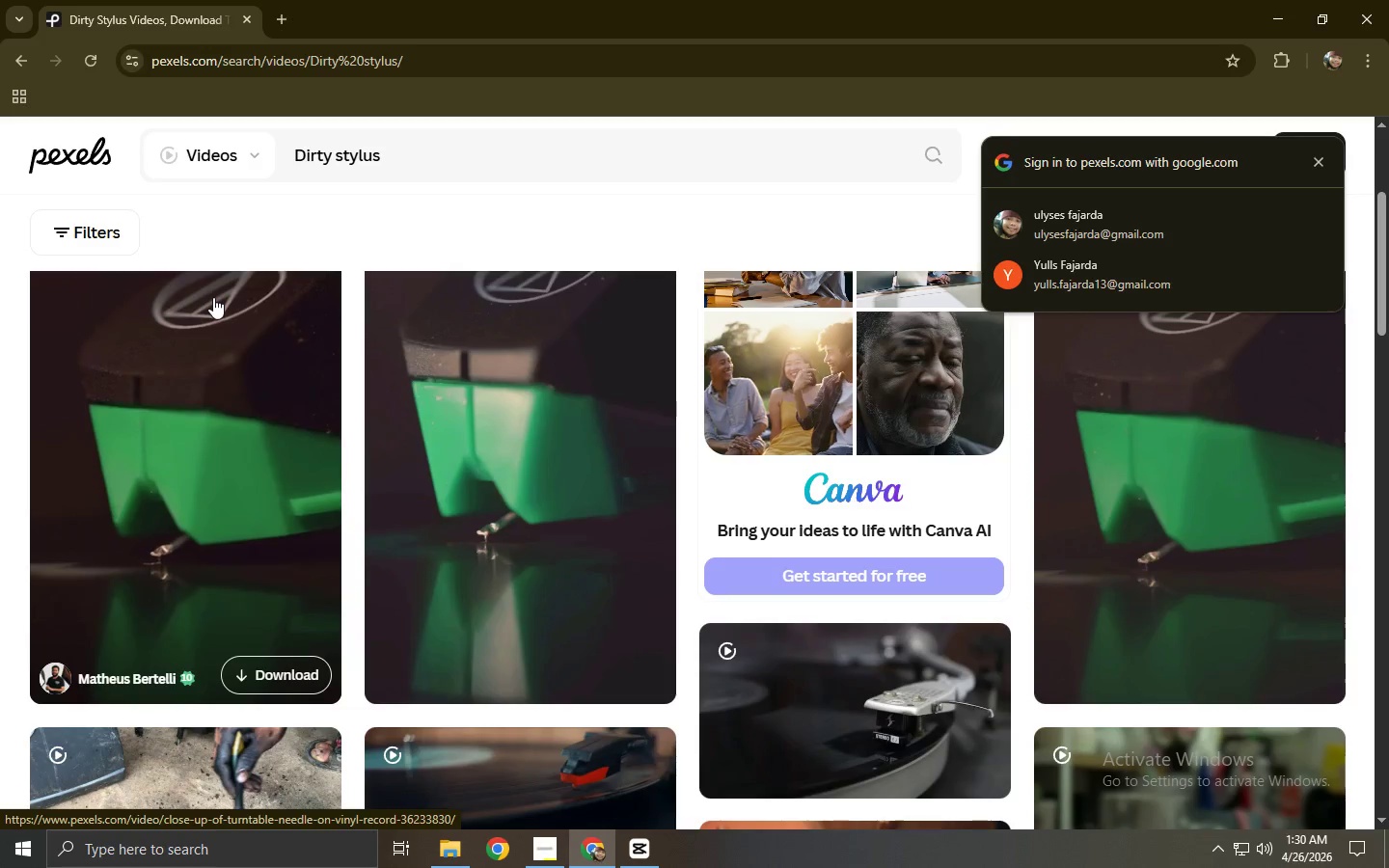 
wait(20.94)
 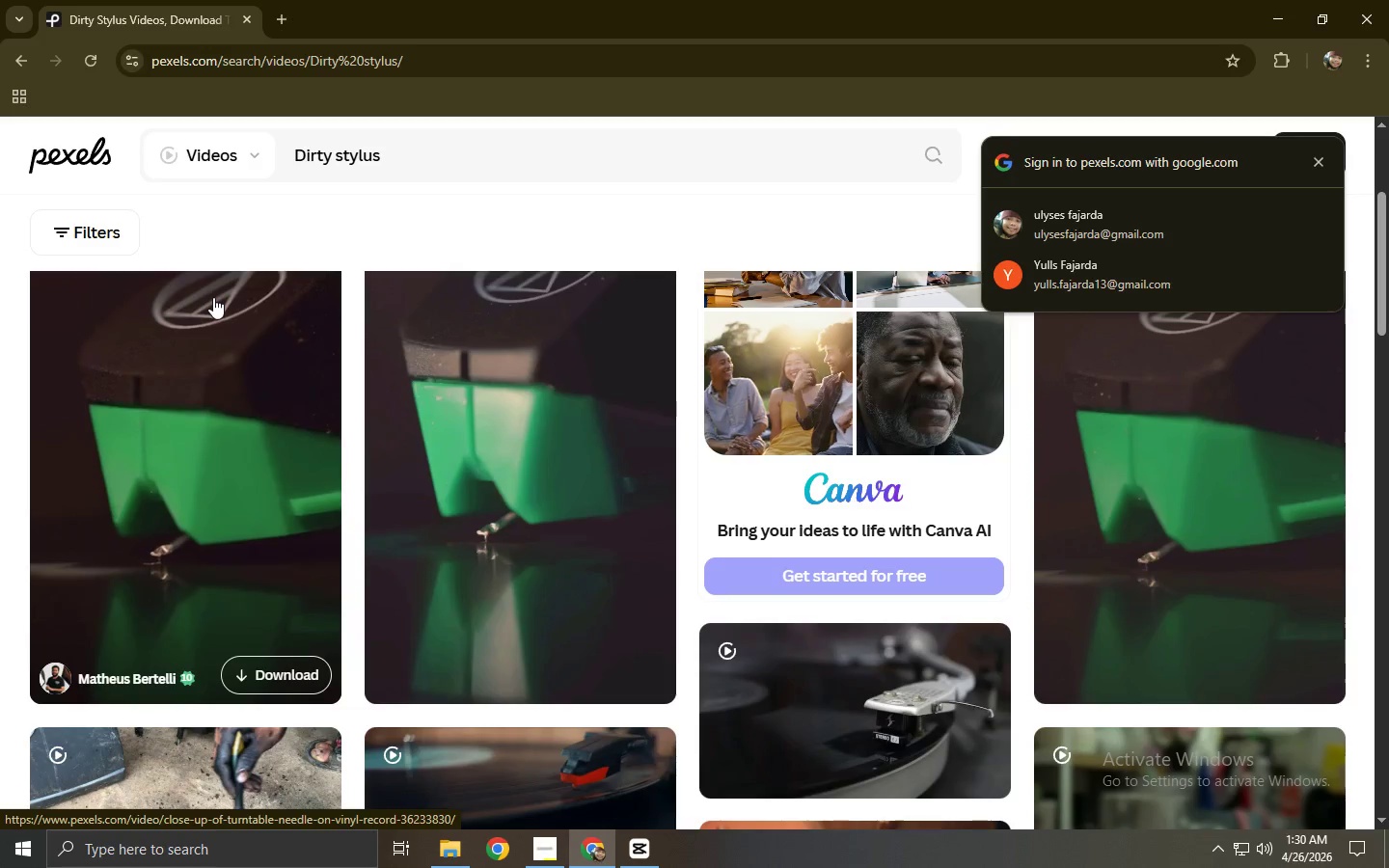 
scroll: coordinate [527, 341], scroll_direction: down, amount: 2.0
 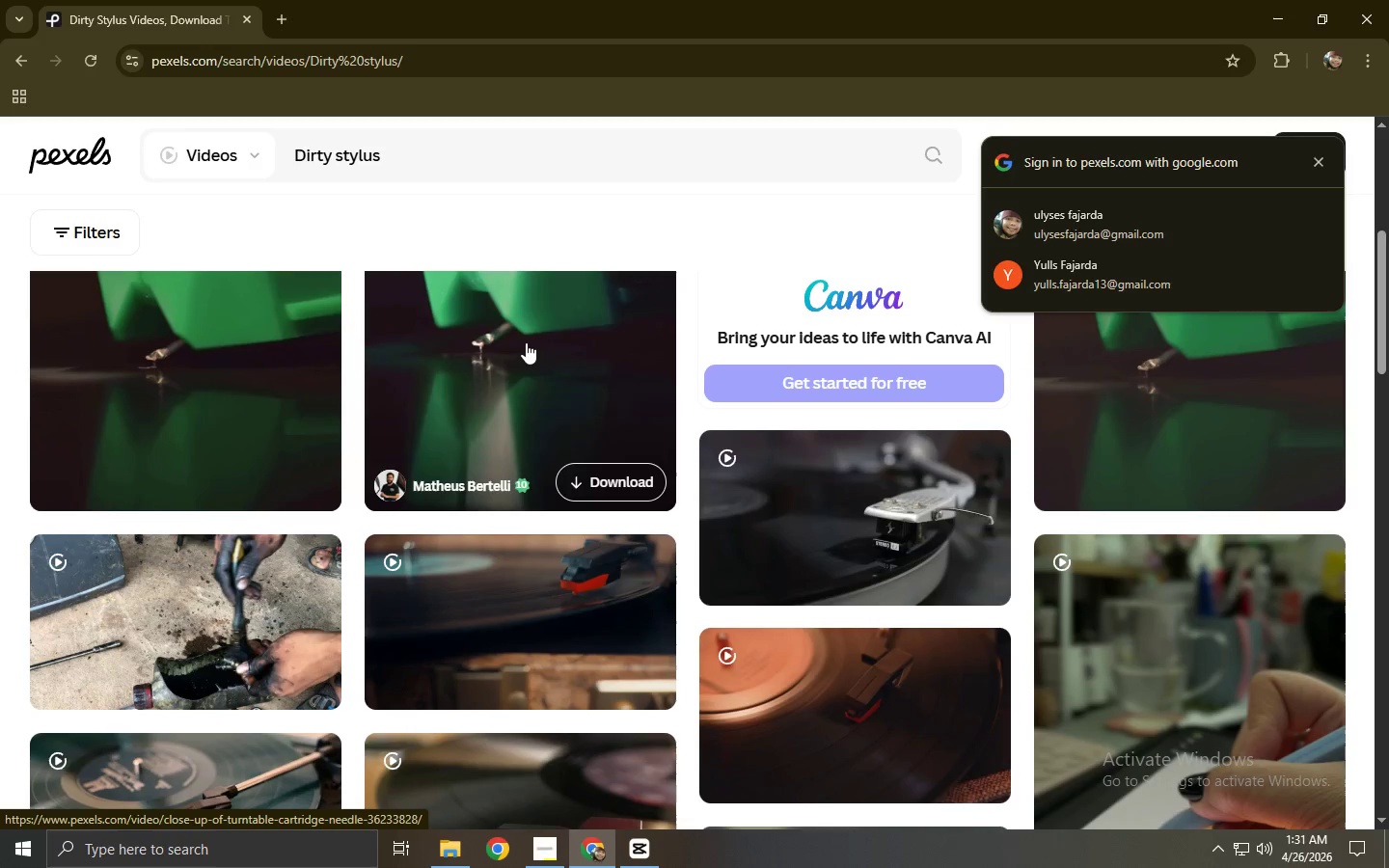 
wait(6.9)
 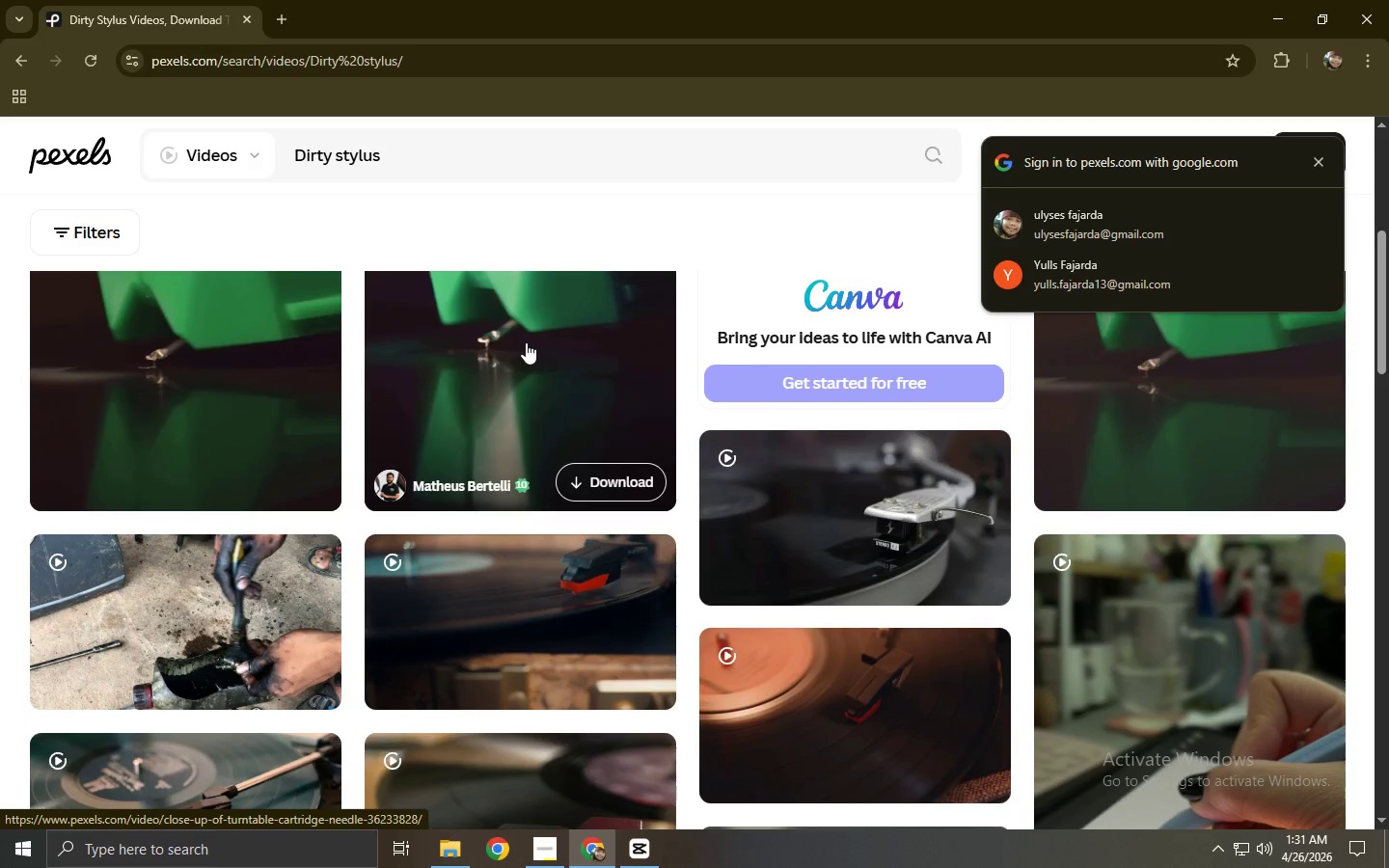 
scroll: coordinate [526, 342], scroll_direction: down, amount: 2.0
 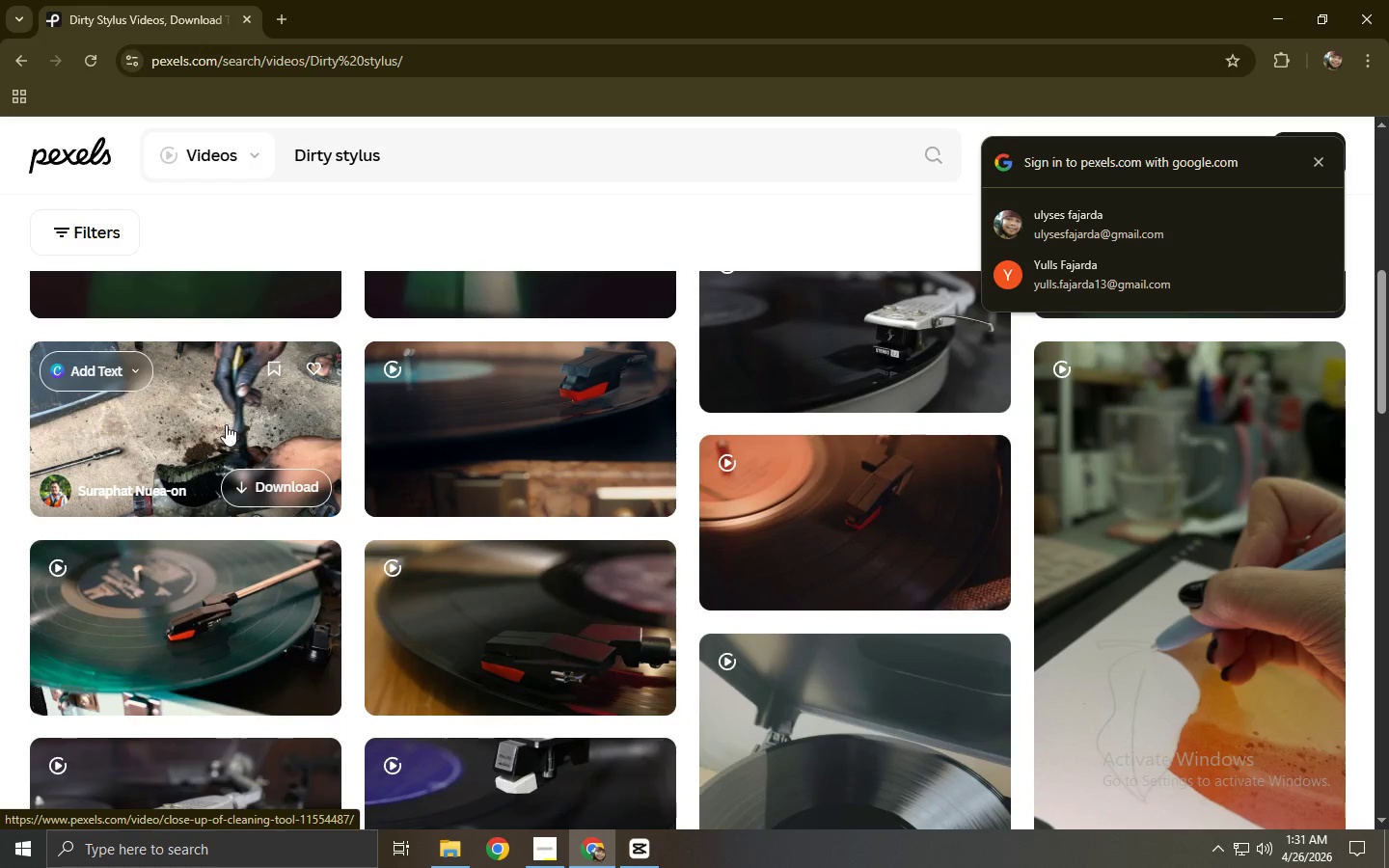 
wait(5.56)
 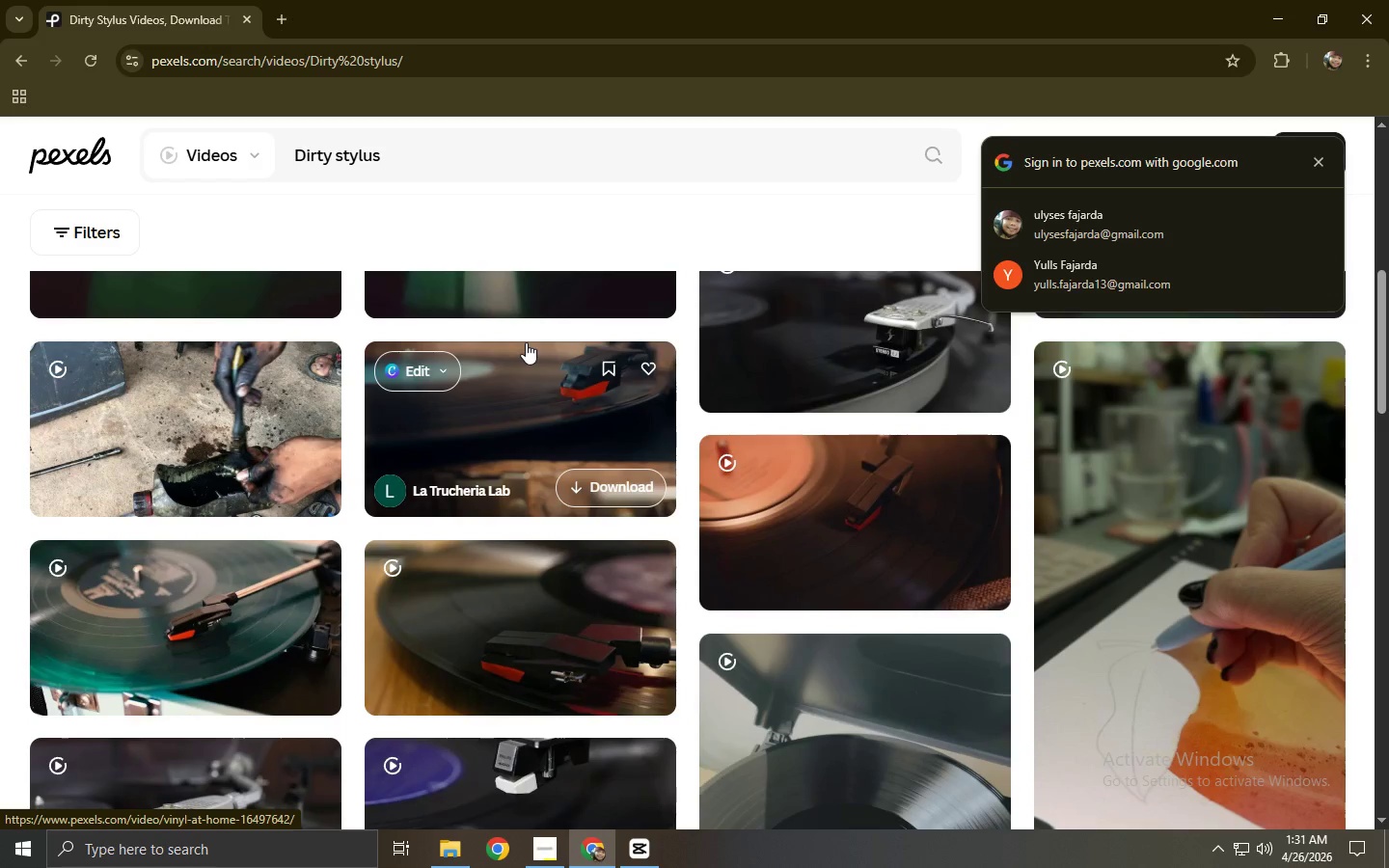 
scroll: coordinate [233, 423], scroll_direction: down, amount: 2.0
 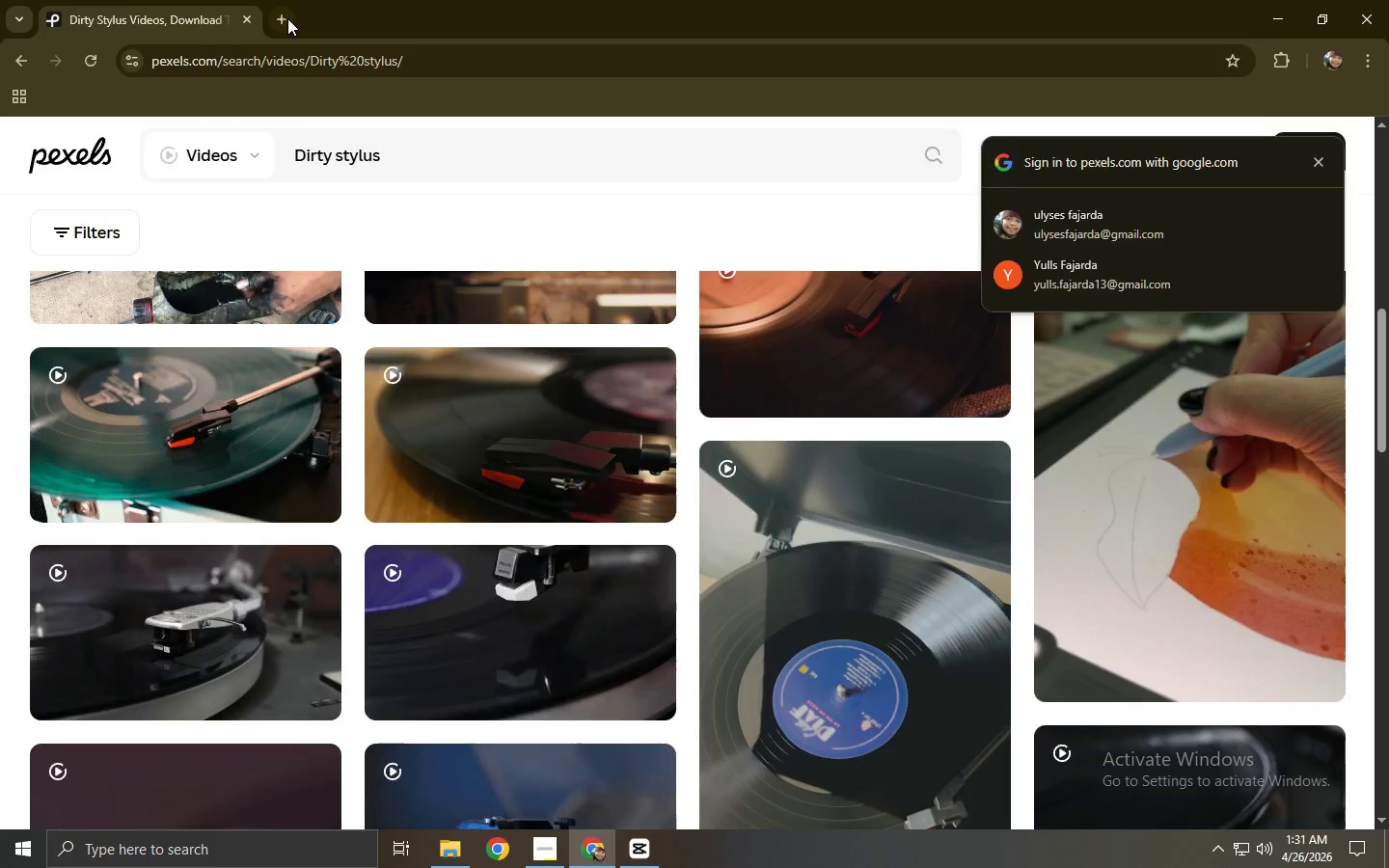 
key(Y)
 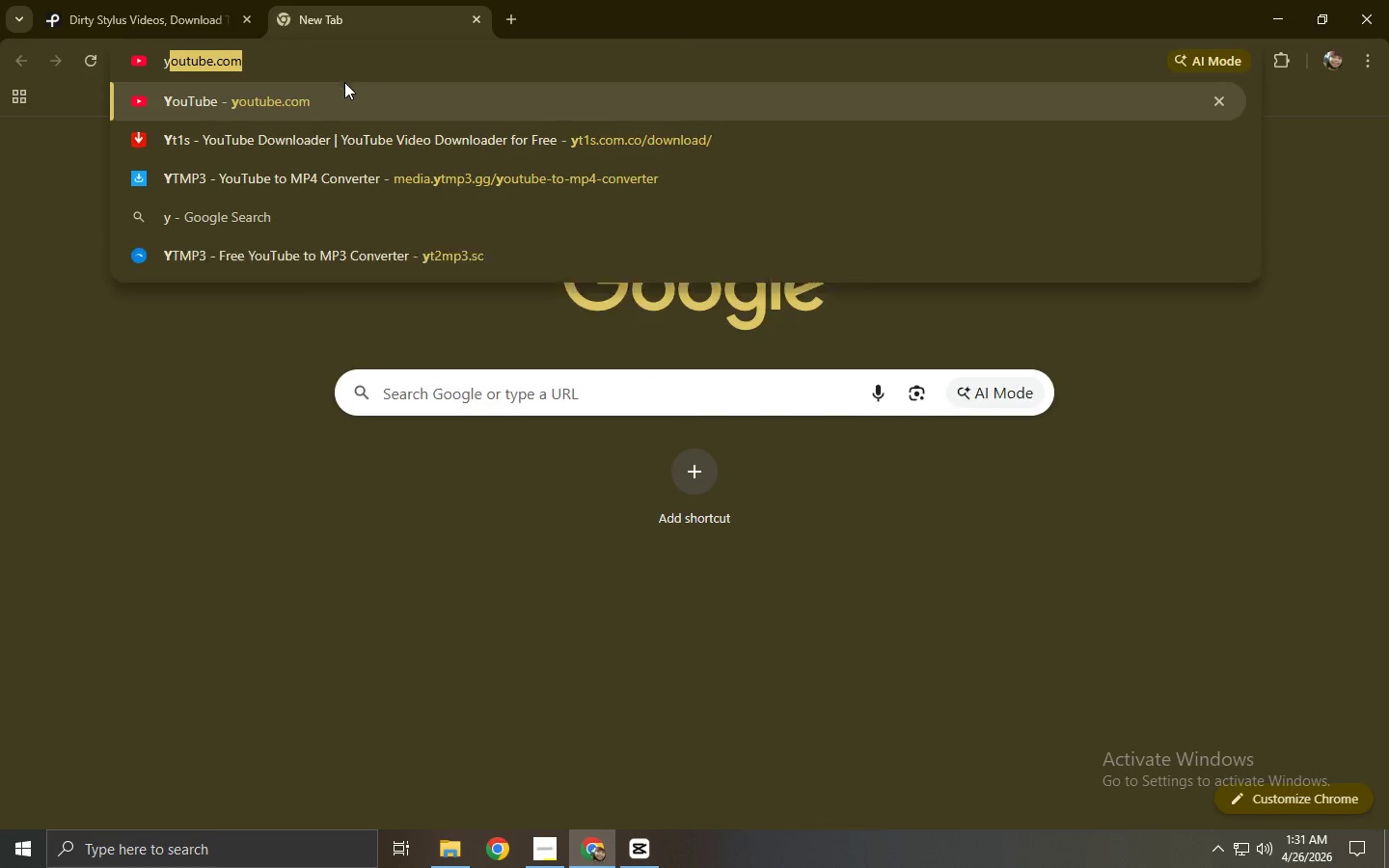 
left_click([340, 93])
 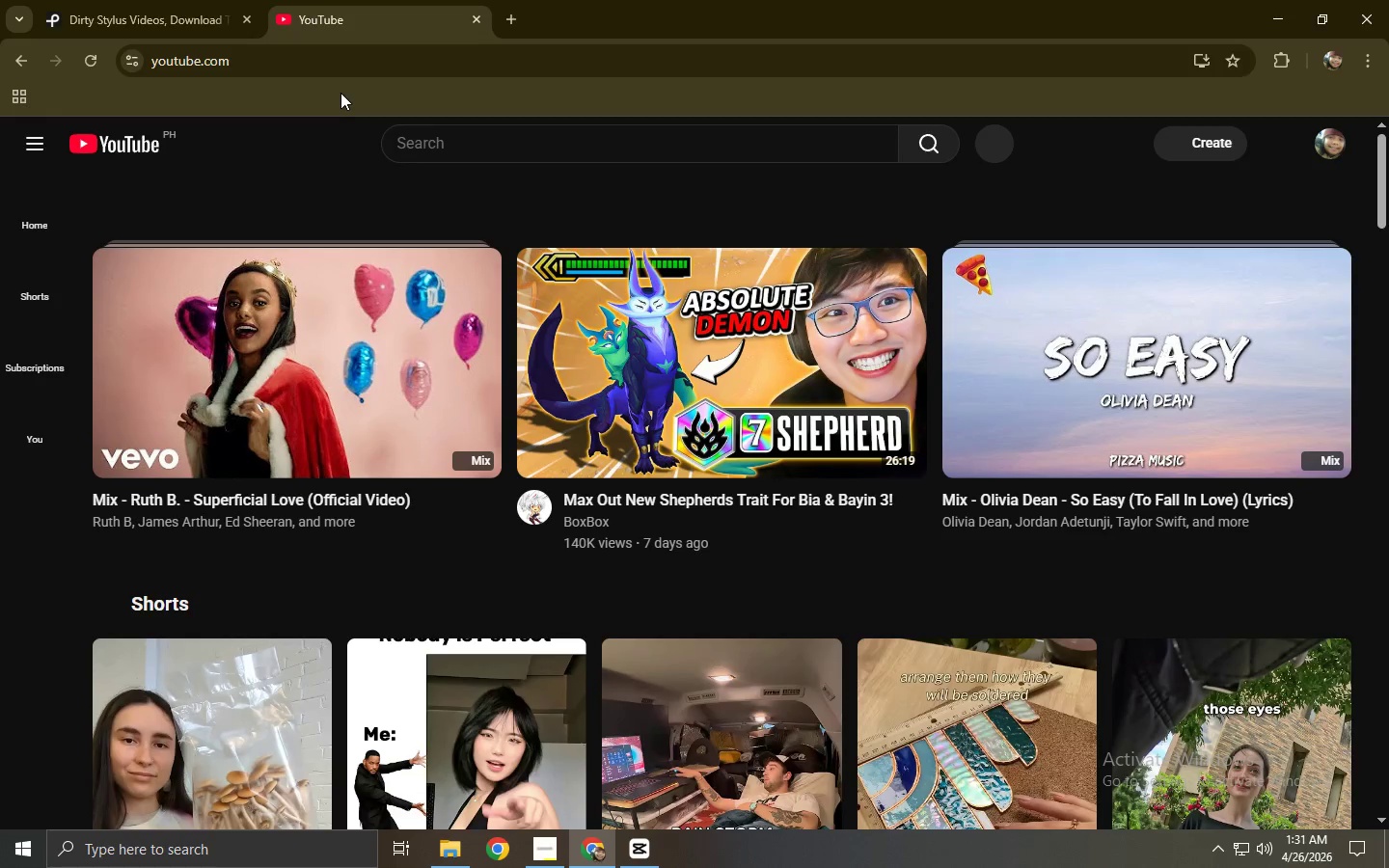 
wait(8.42)
 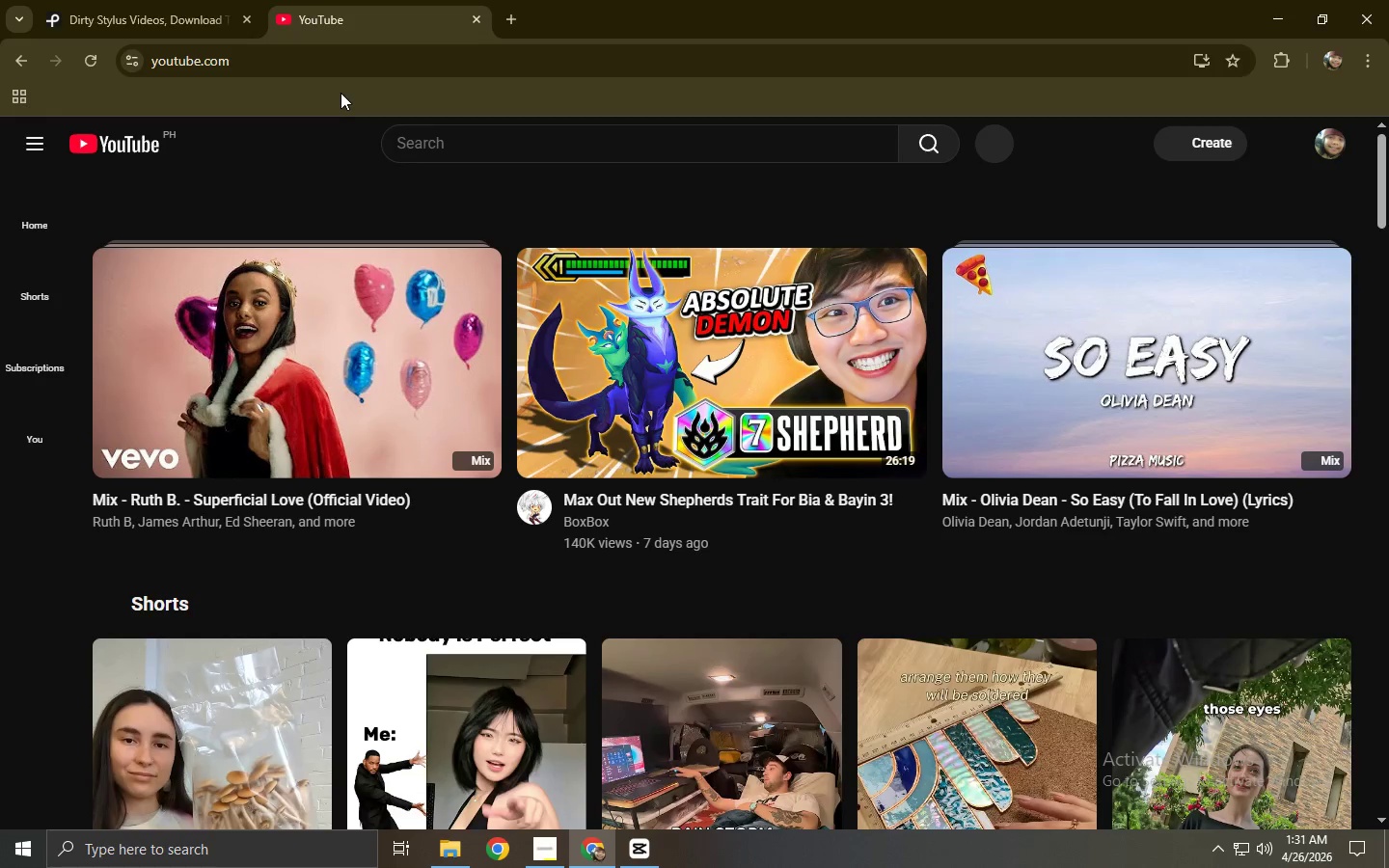 
left_click([452, 154])
 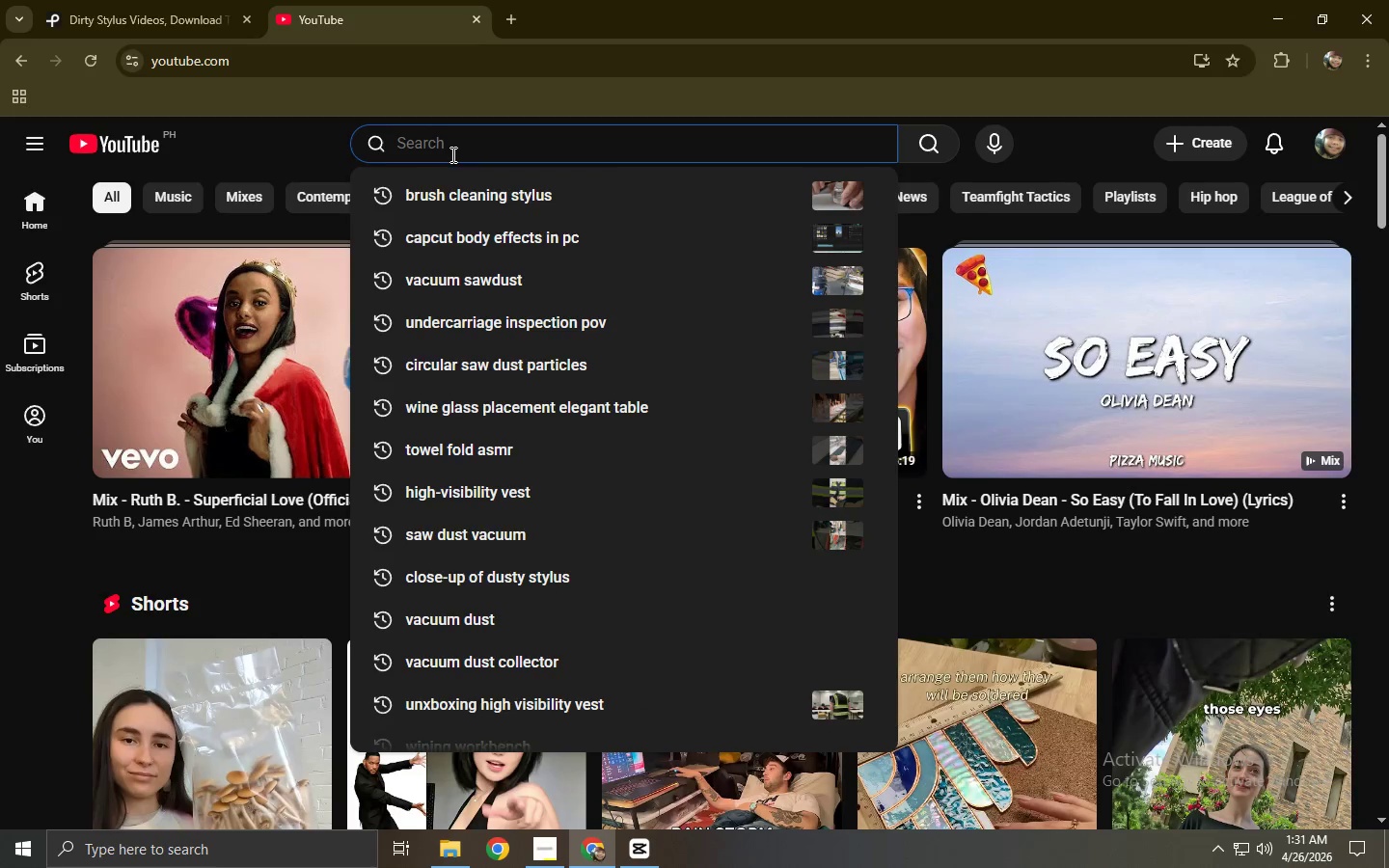 
type(dirty stylus)
 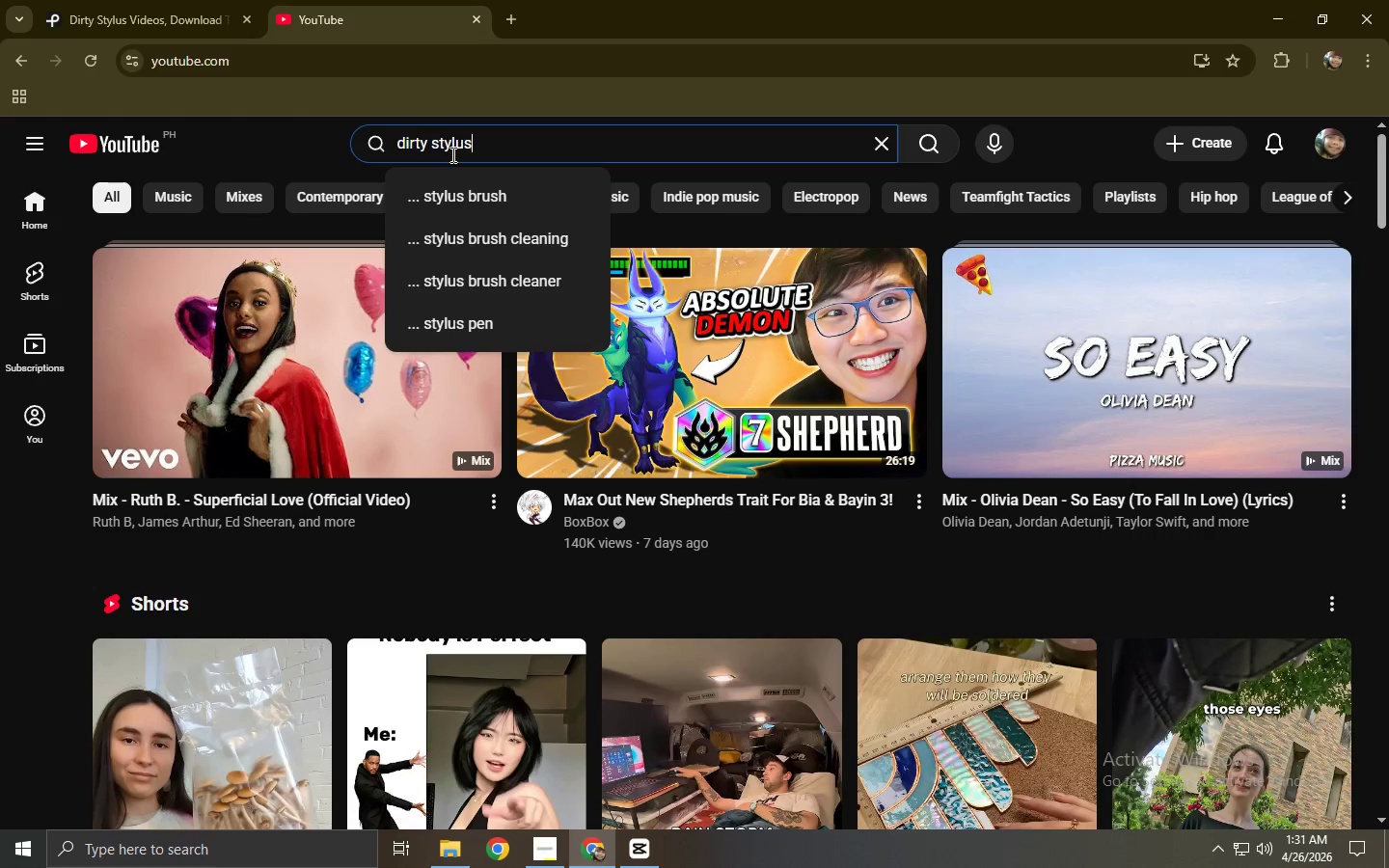 
key(Enter)
 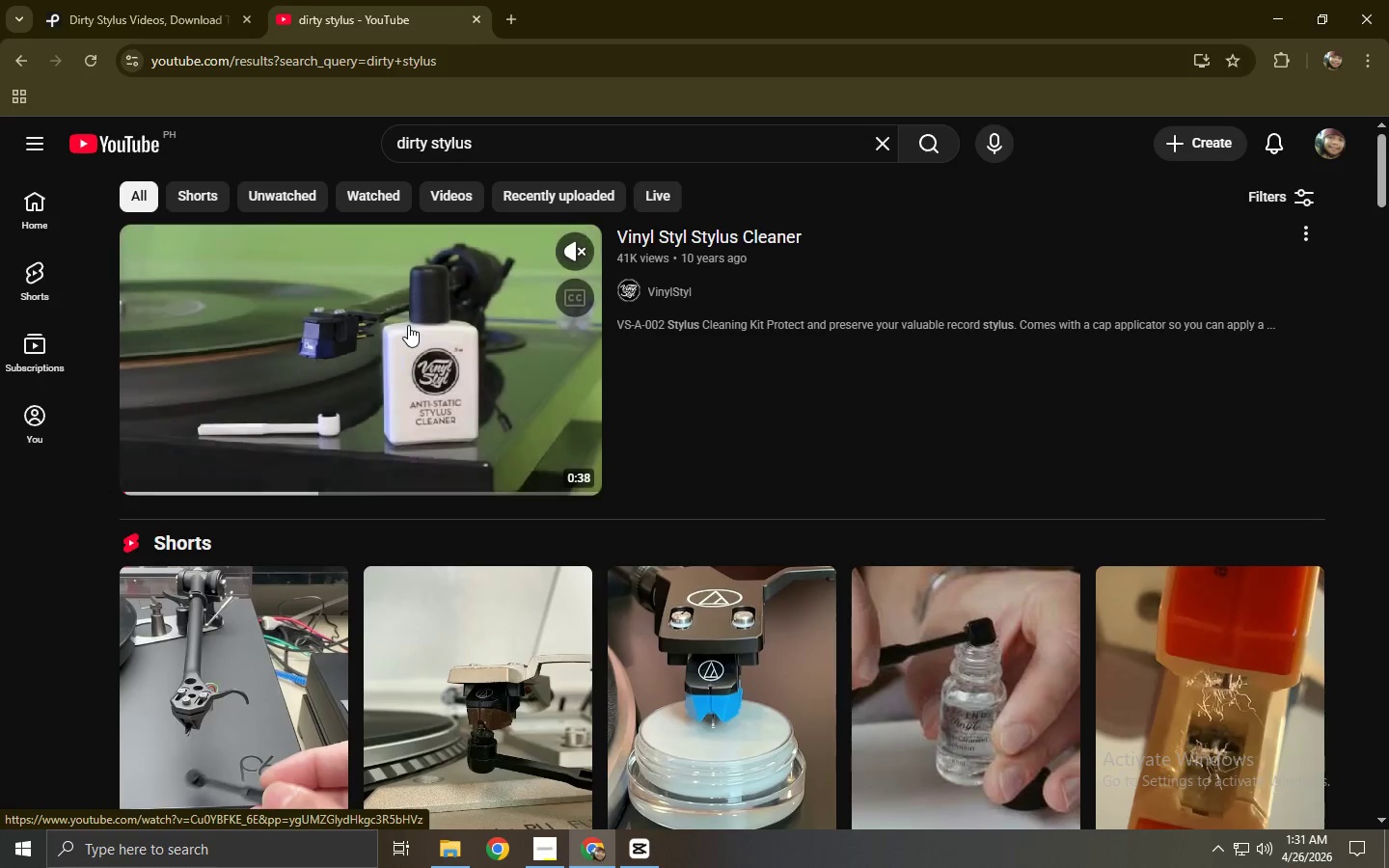 
wait(6.7)
 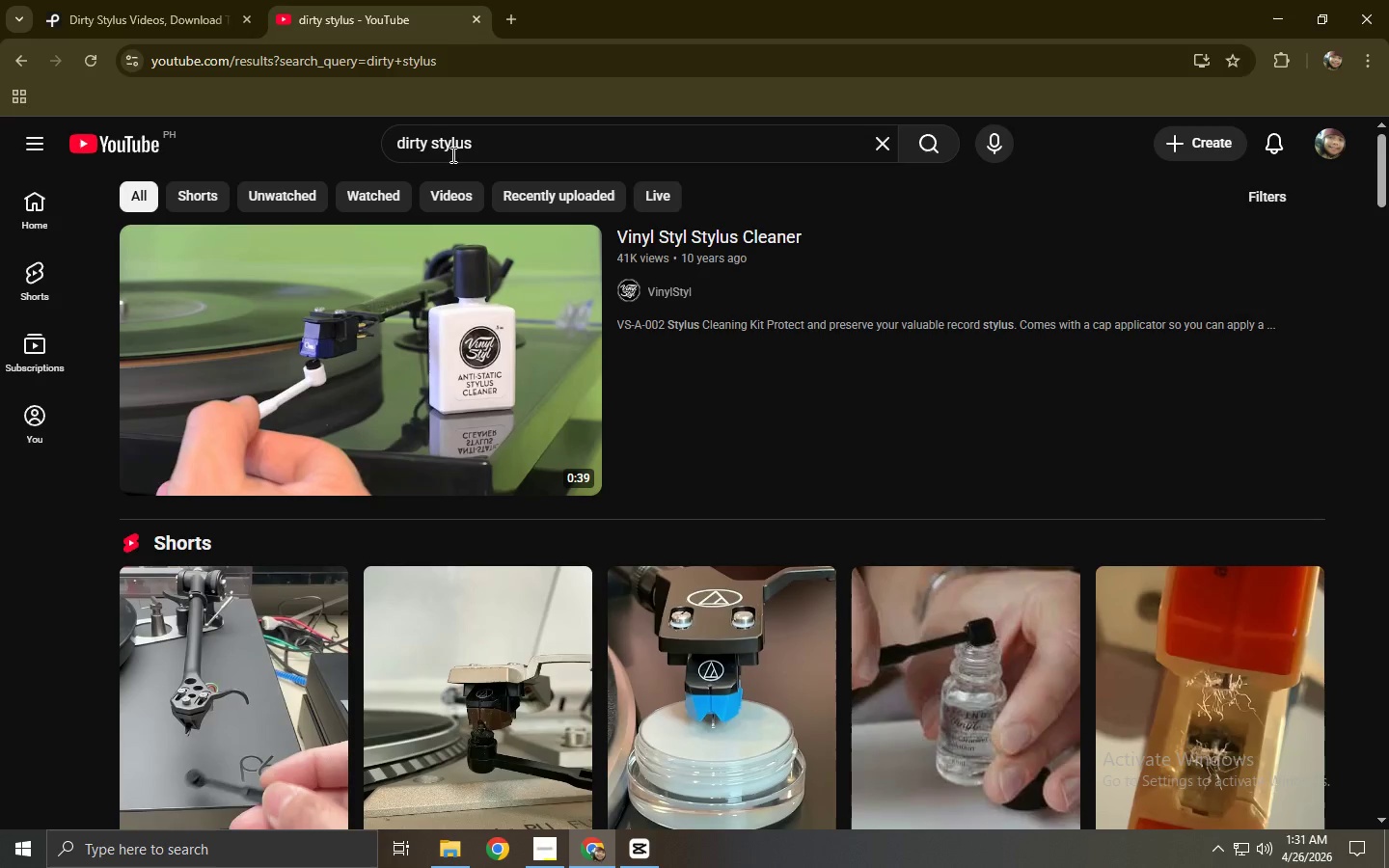 
scroll: coordinate [408, 325], scroll_direction: down, amount: 2.0
 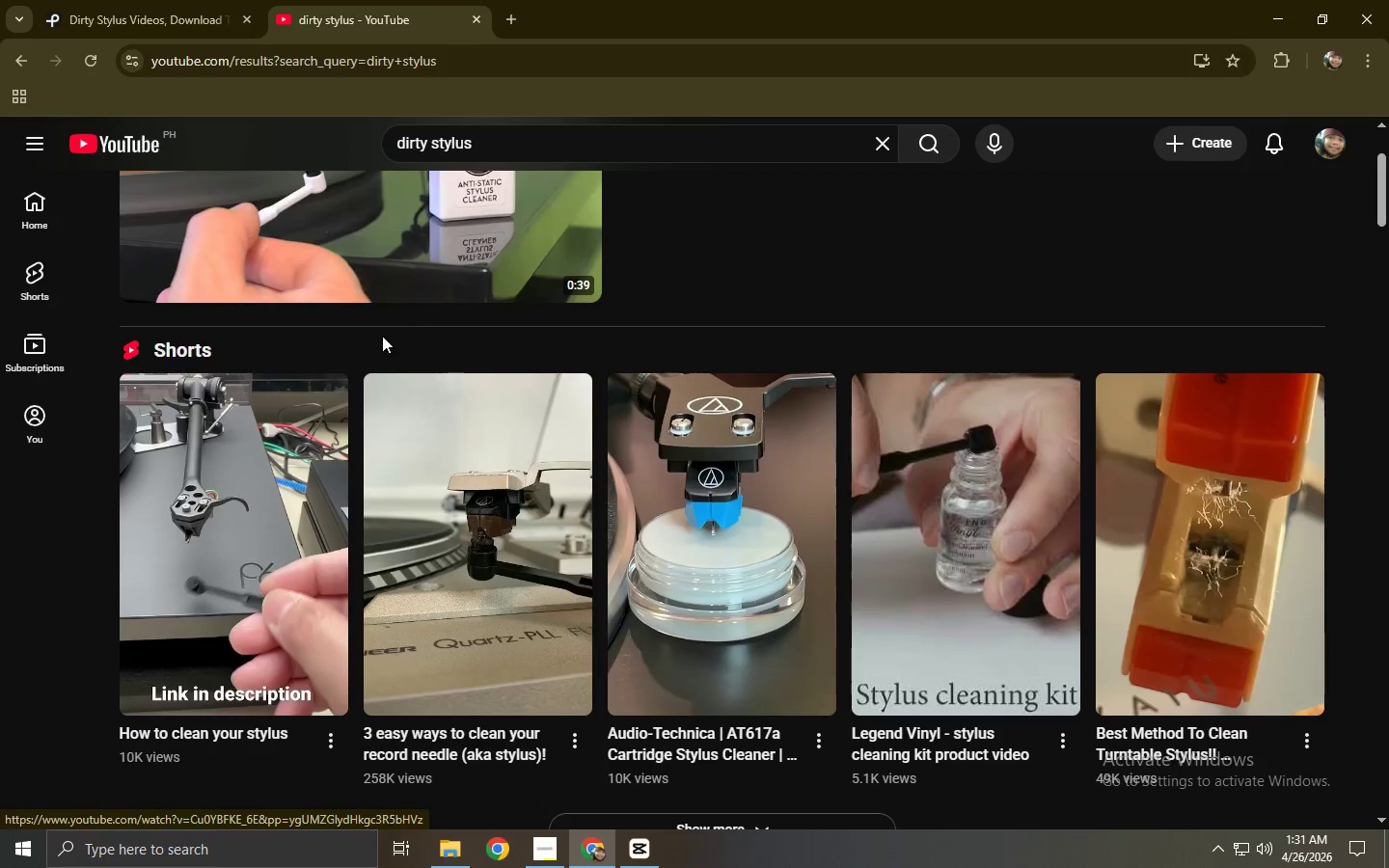 
mouse_move([297, 426])
 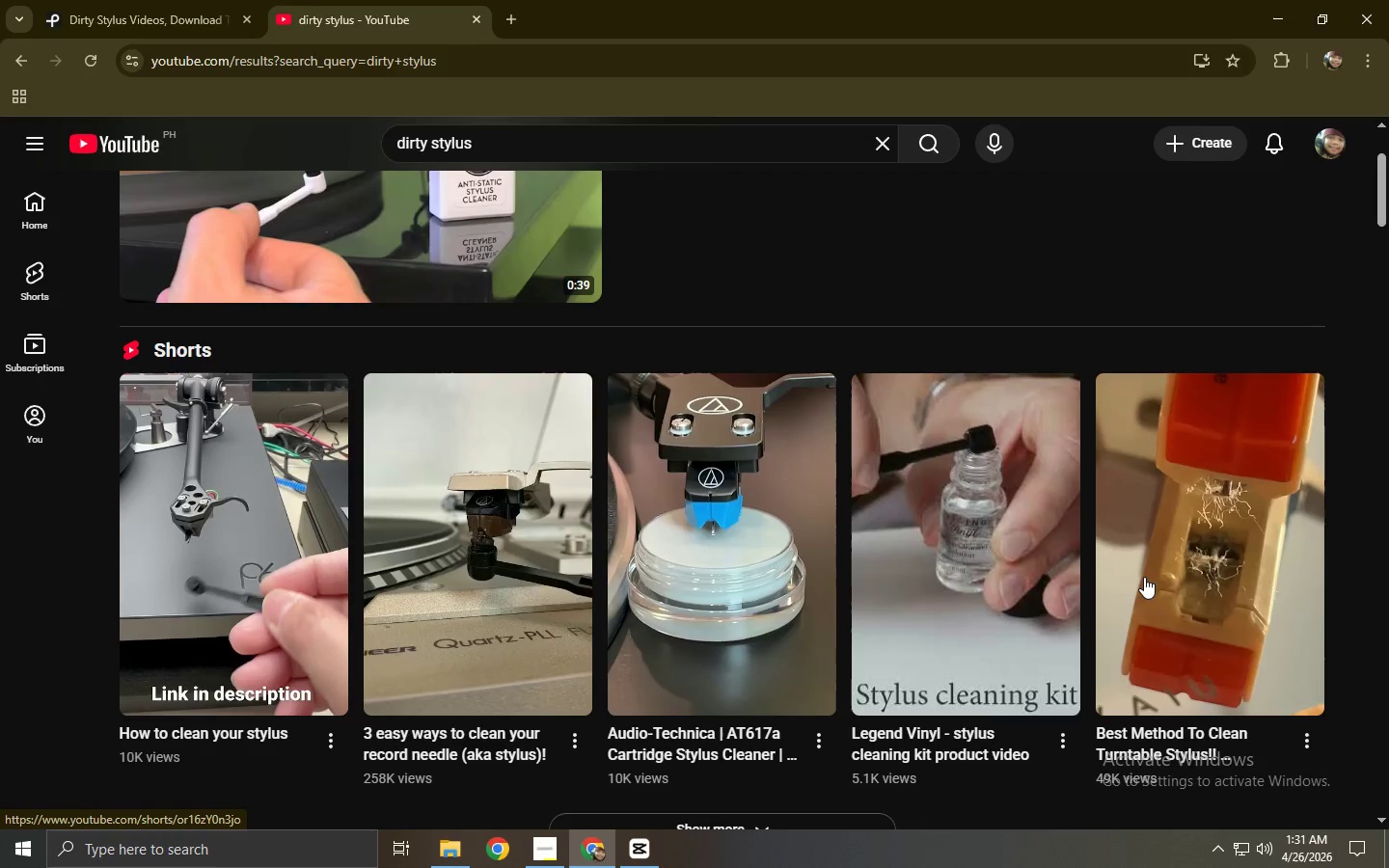 
left_click([1144, 577])
 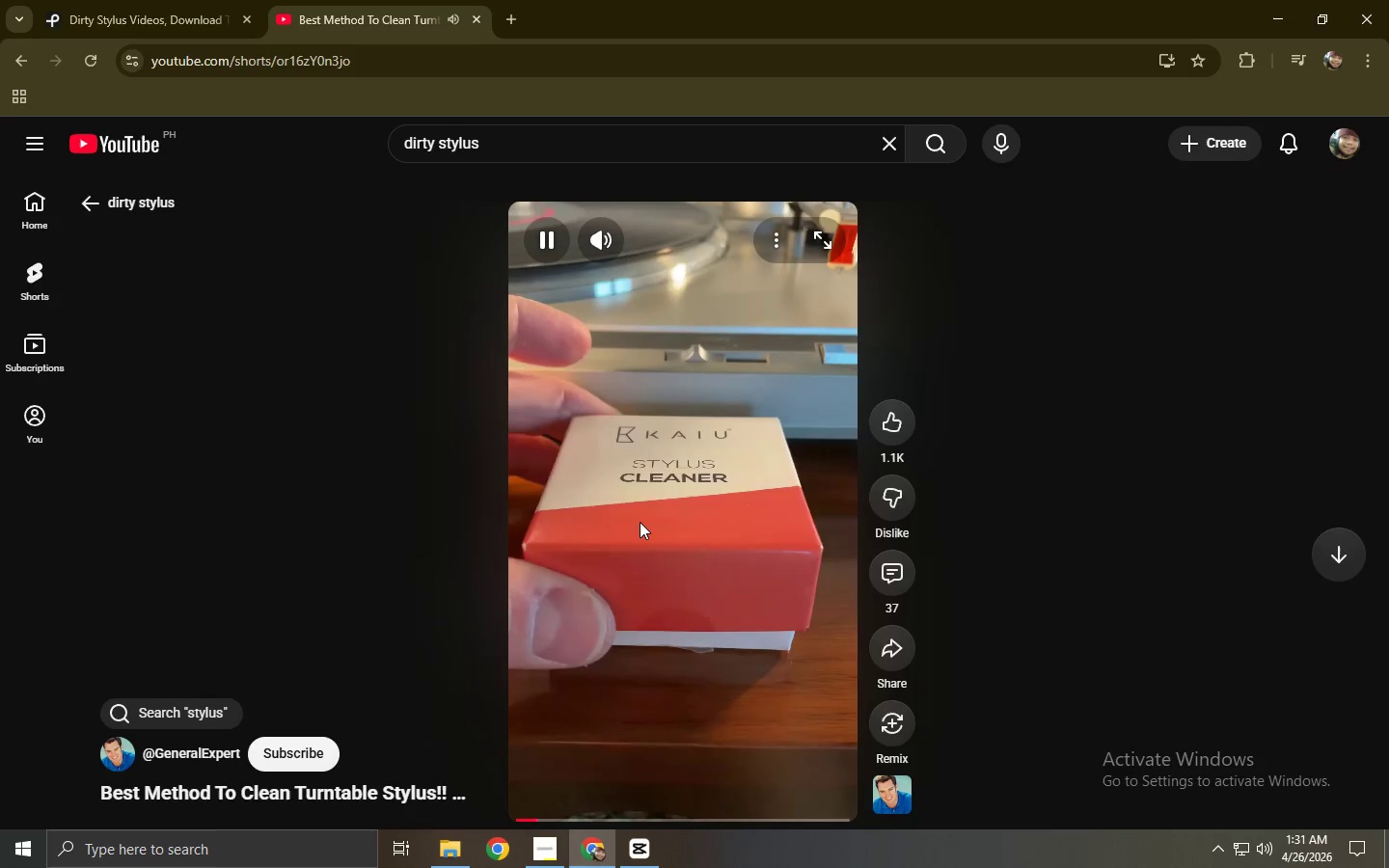 
wait(5.36)
 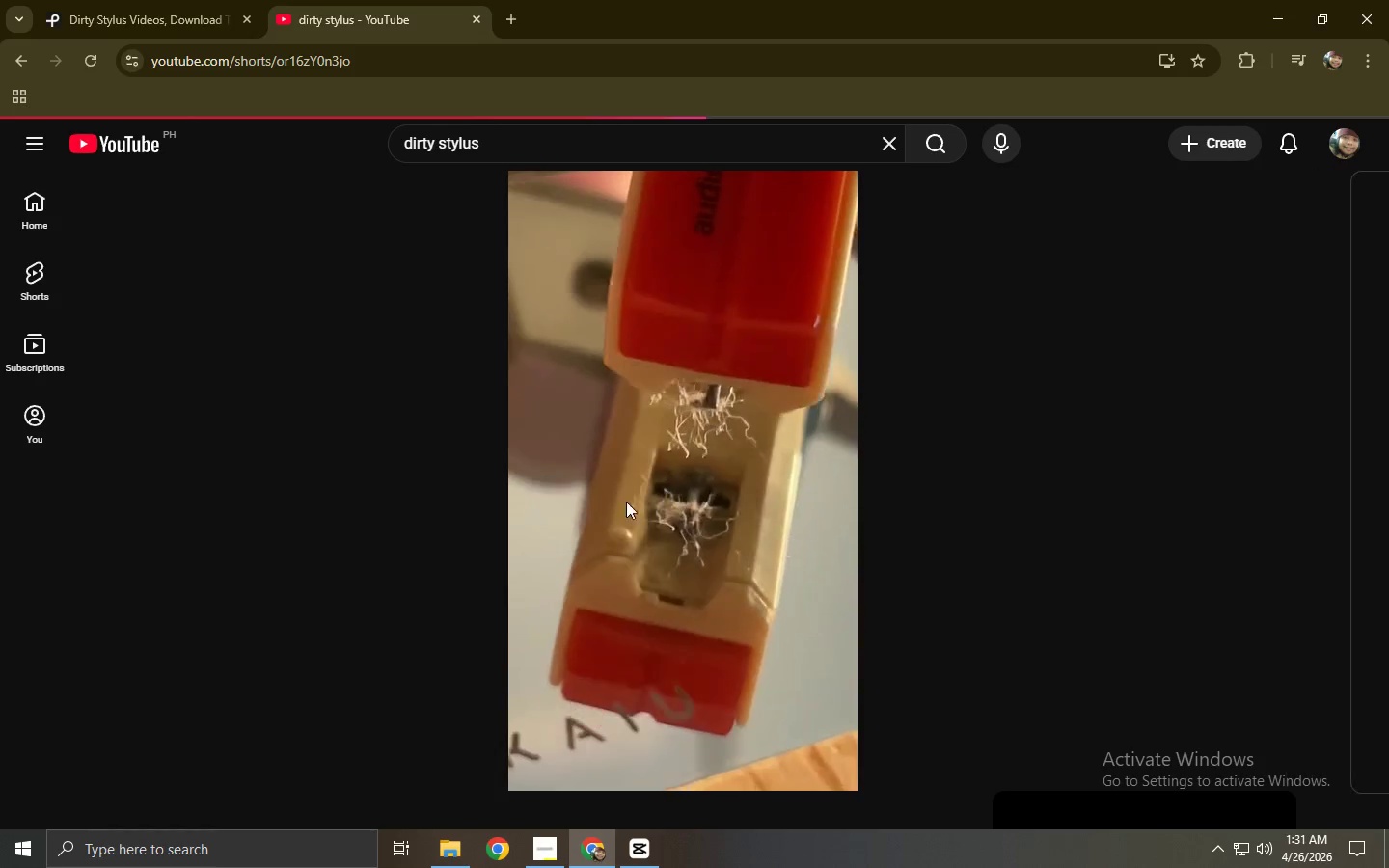 
mouse_move([590, 825])
 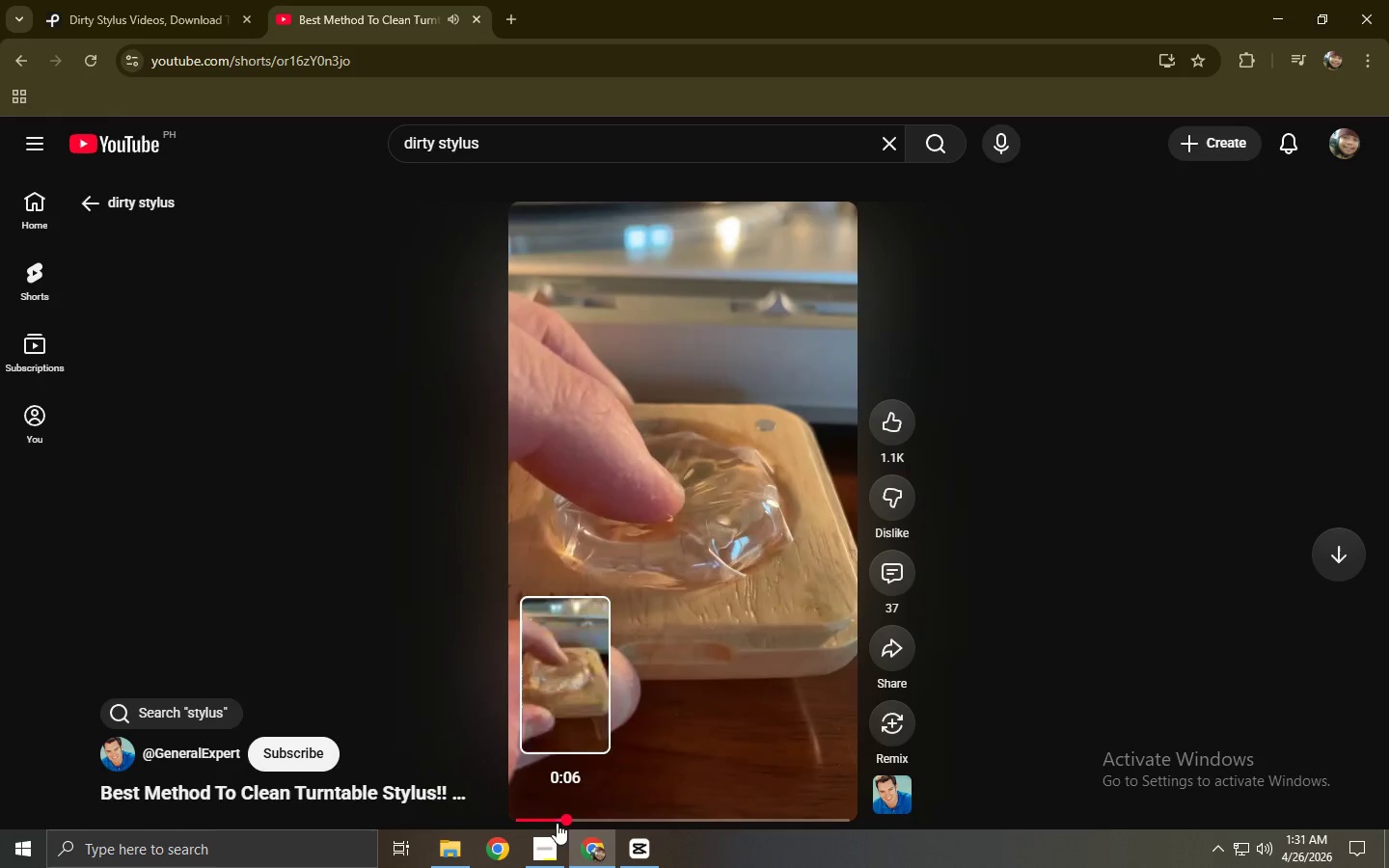 
left_click_drag(start_coordinate=[554, 822], to_coordinate=[499, 817])
 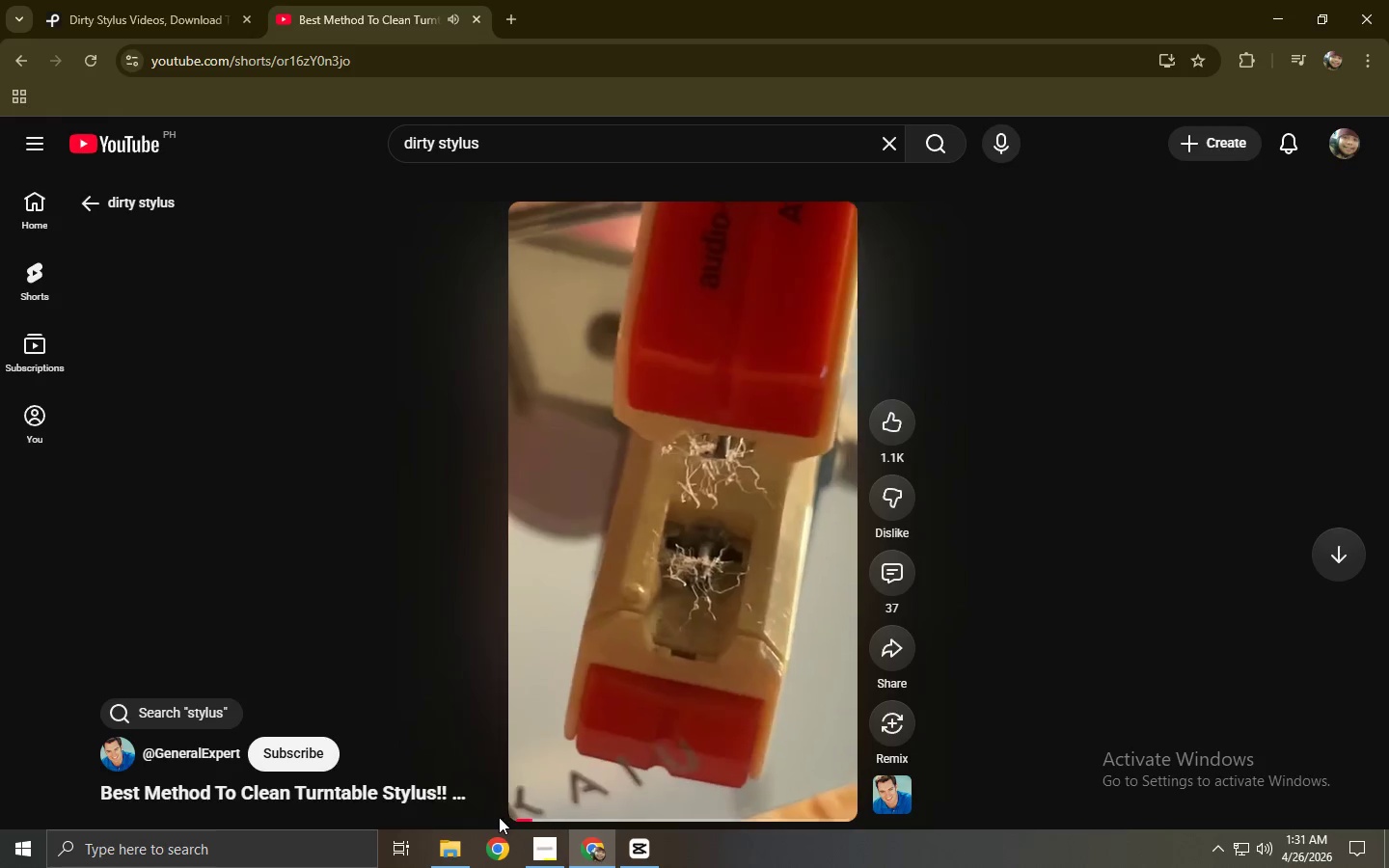 
left_click([641, 637])
 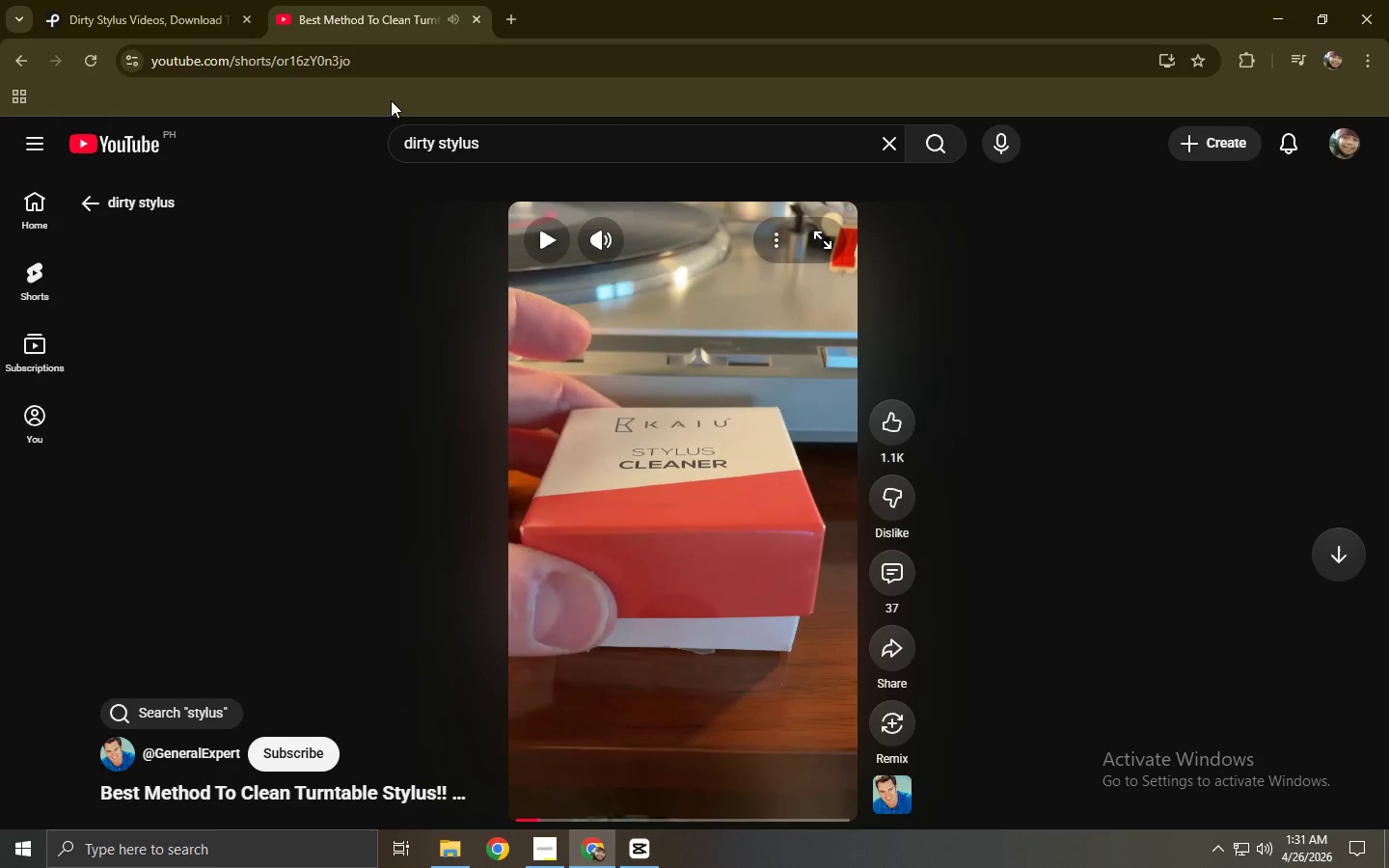 
left_click([239, 0])
 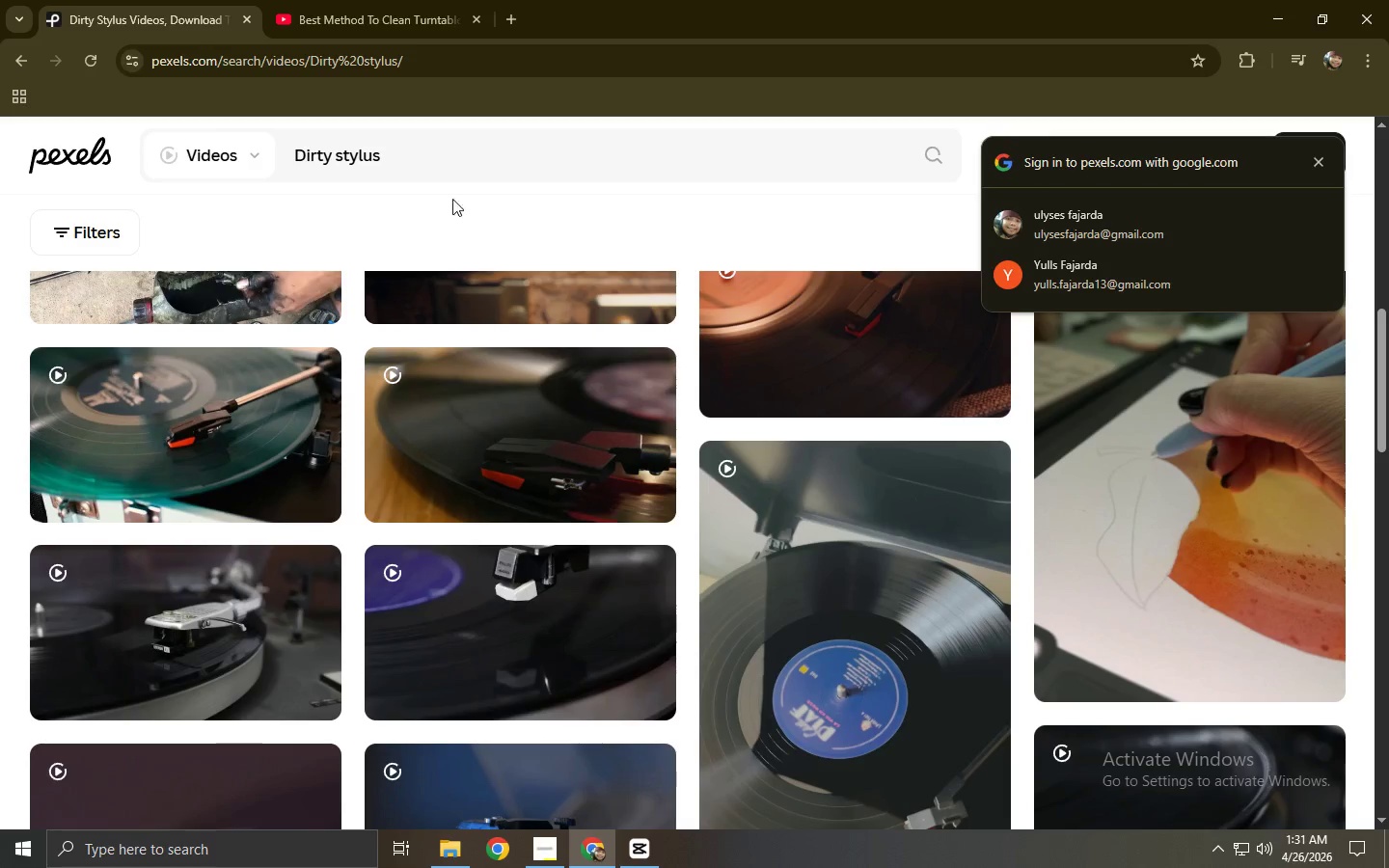 
left_click([397, 165])
 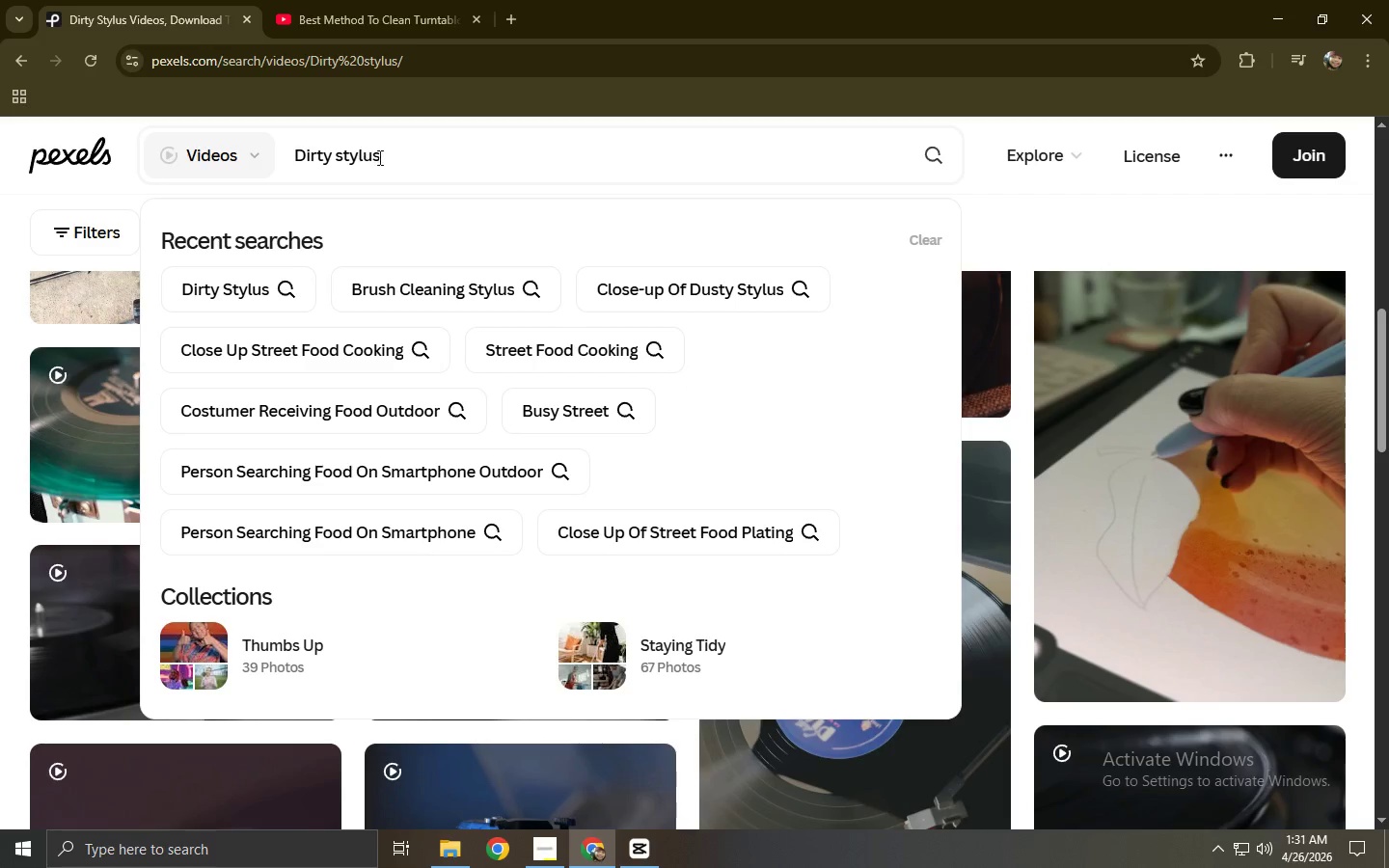 
type( clos)
 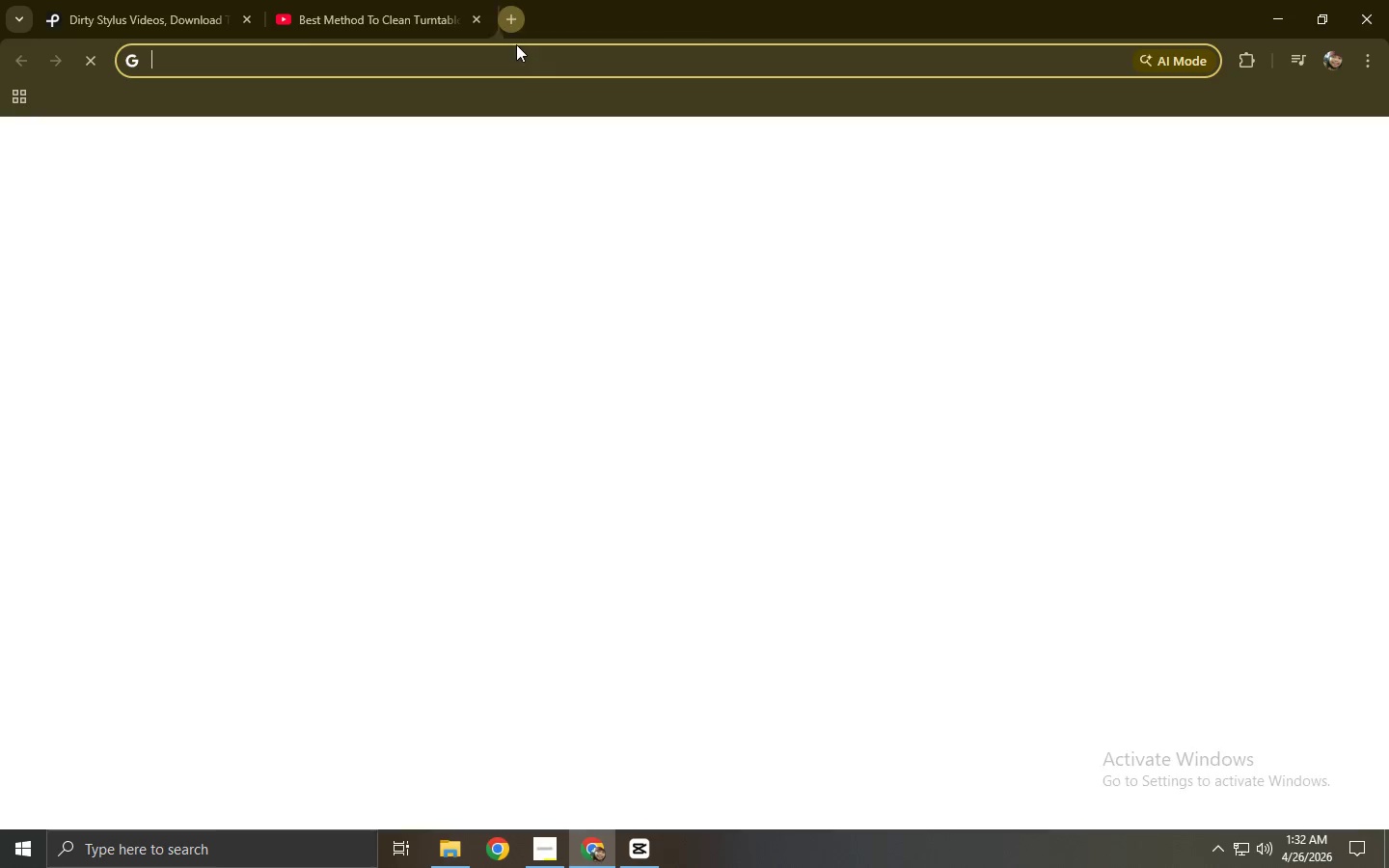 
left_click([525, 60])
 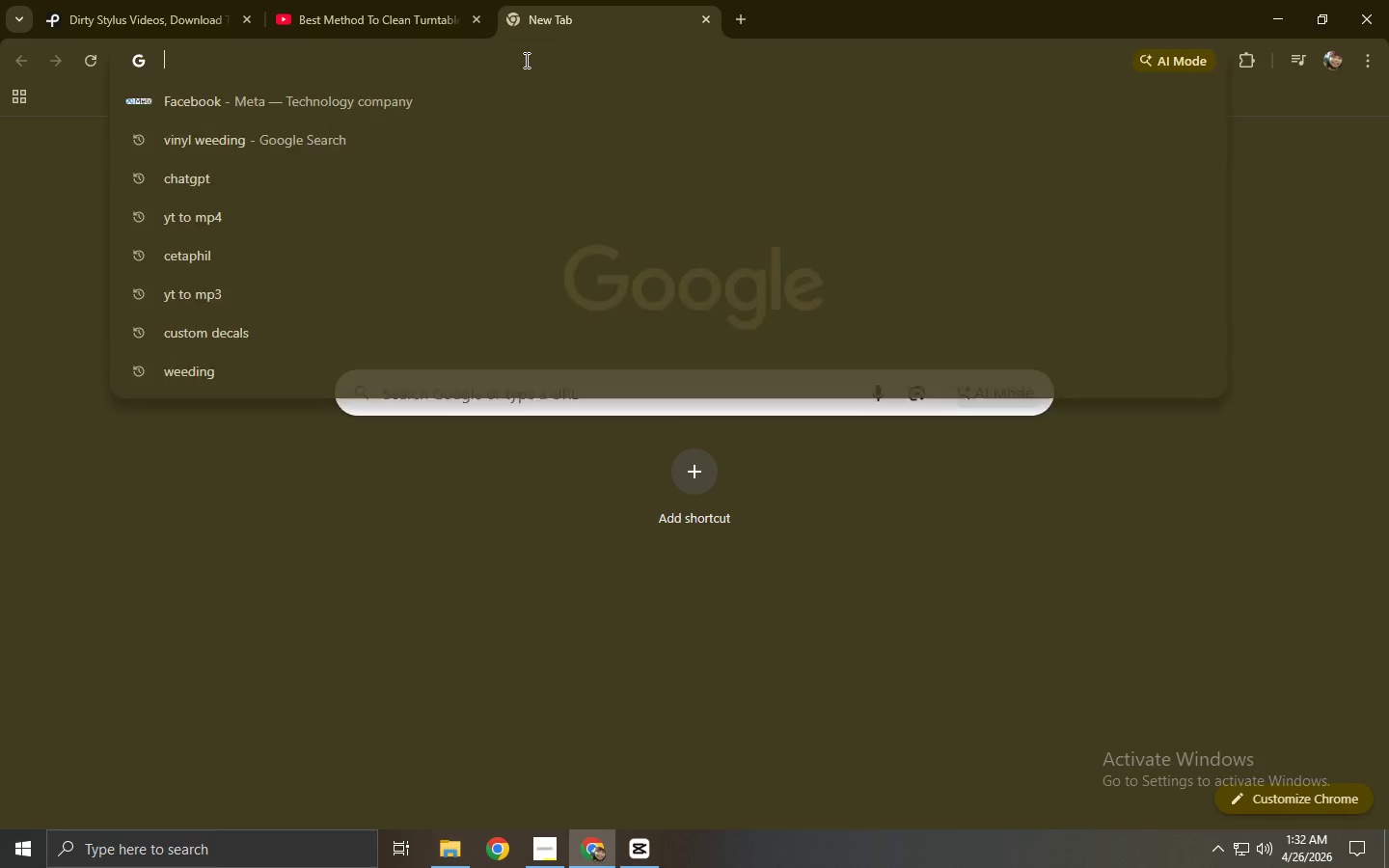 
key(D)
 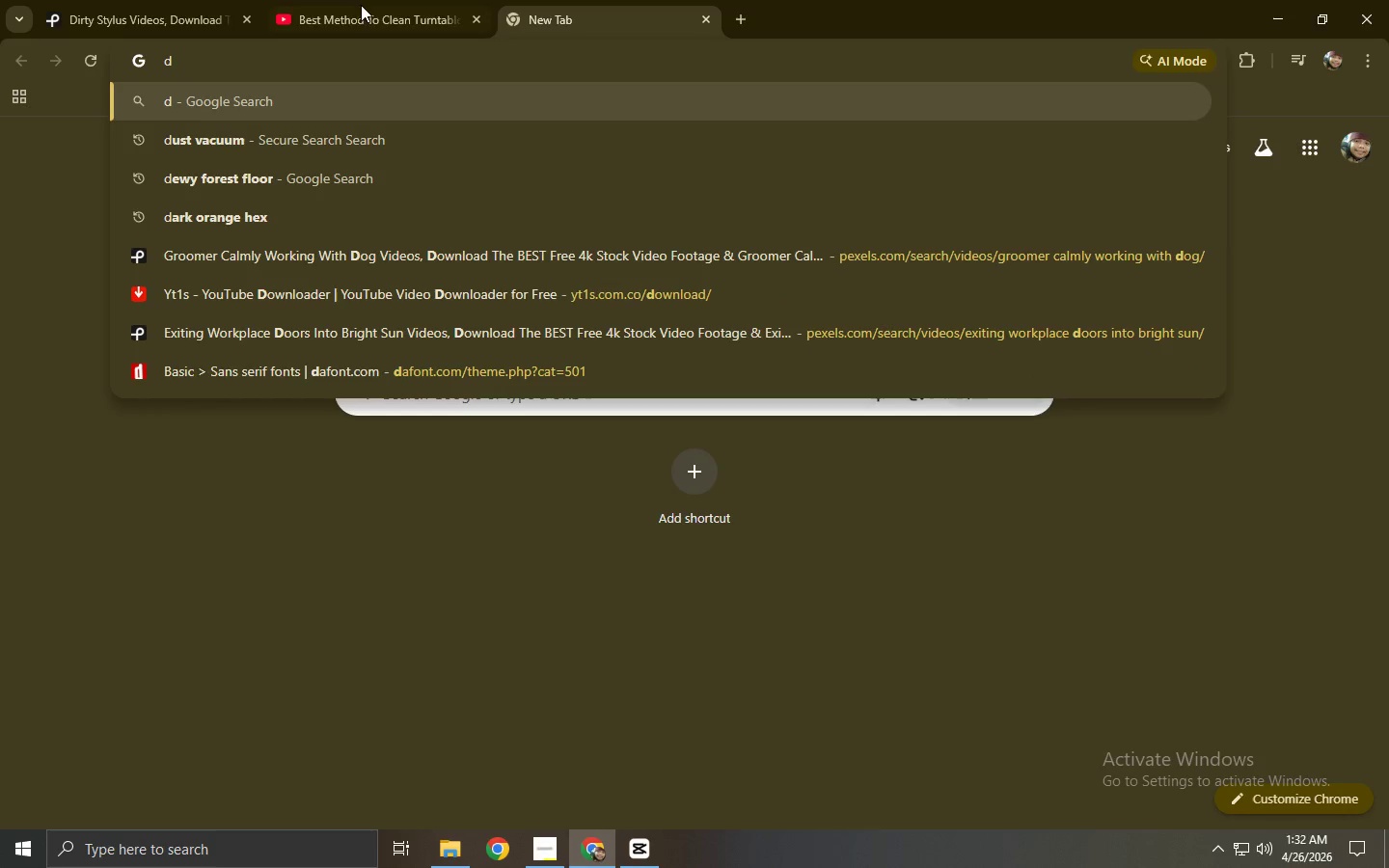 
left_click([302, 0])
 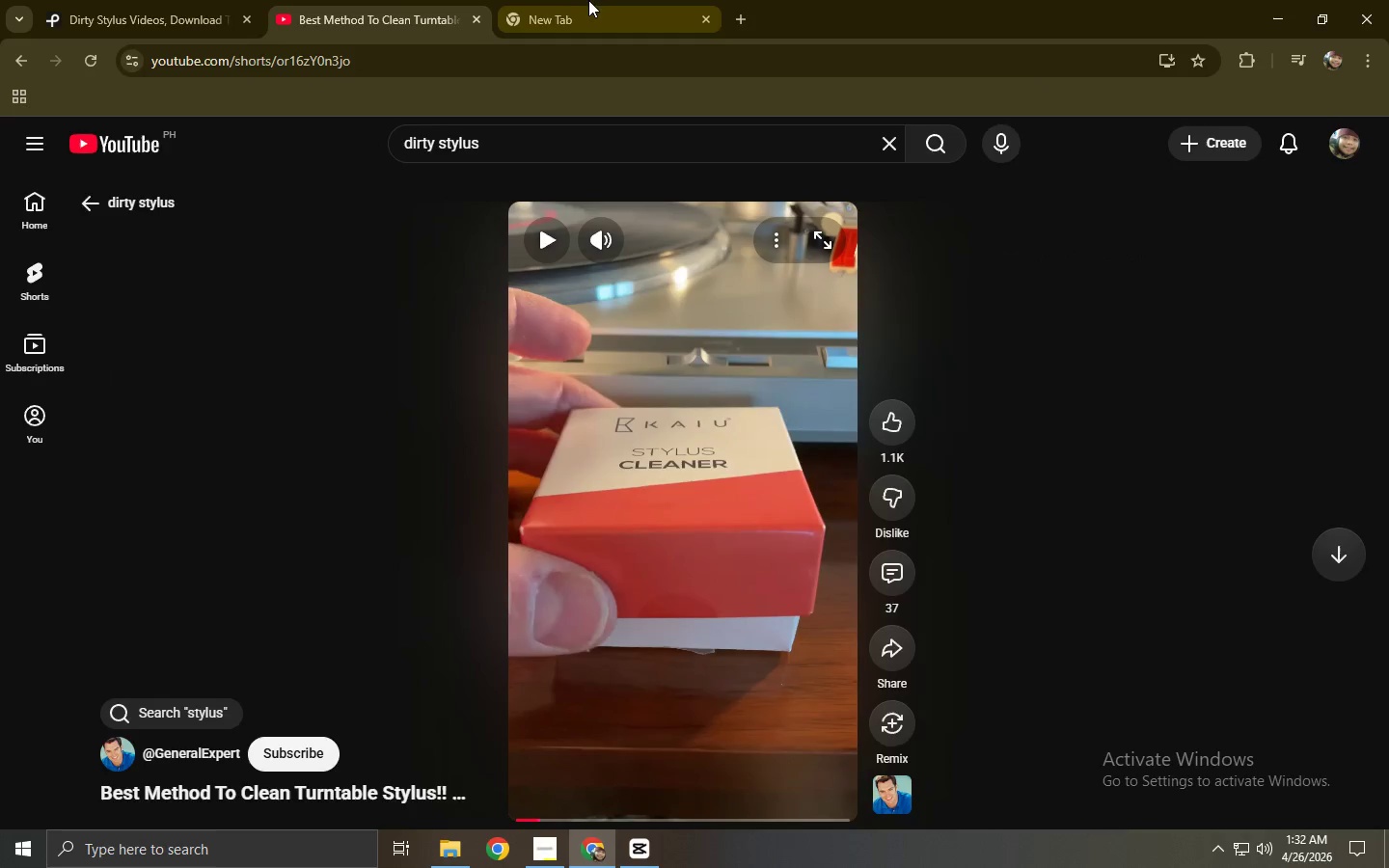 
left_click([594, 0])
 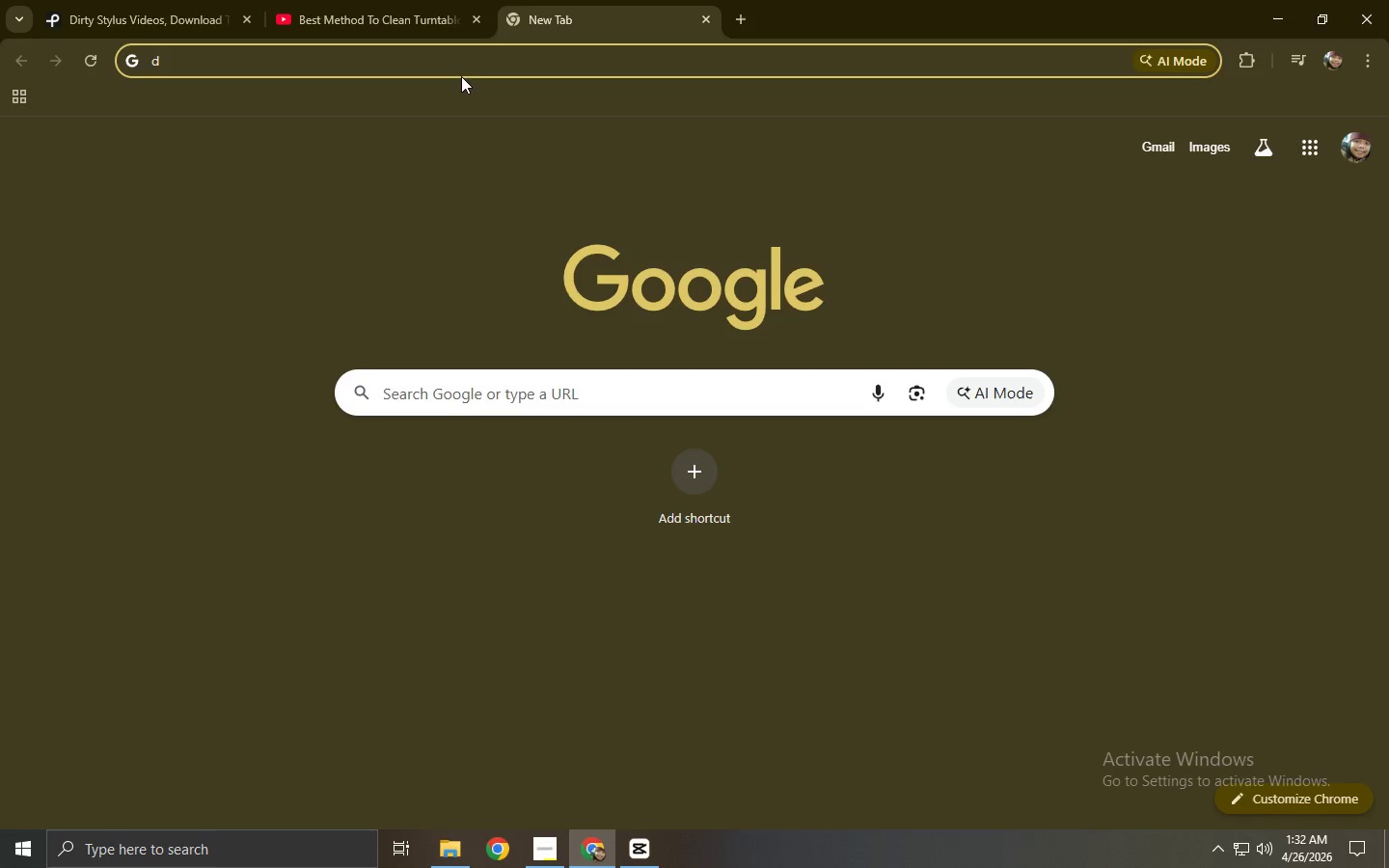 
left_click([329, 66])
 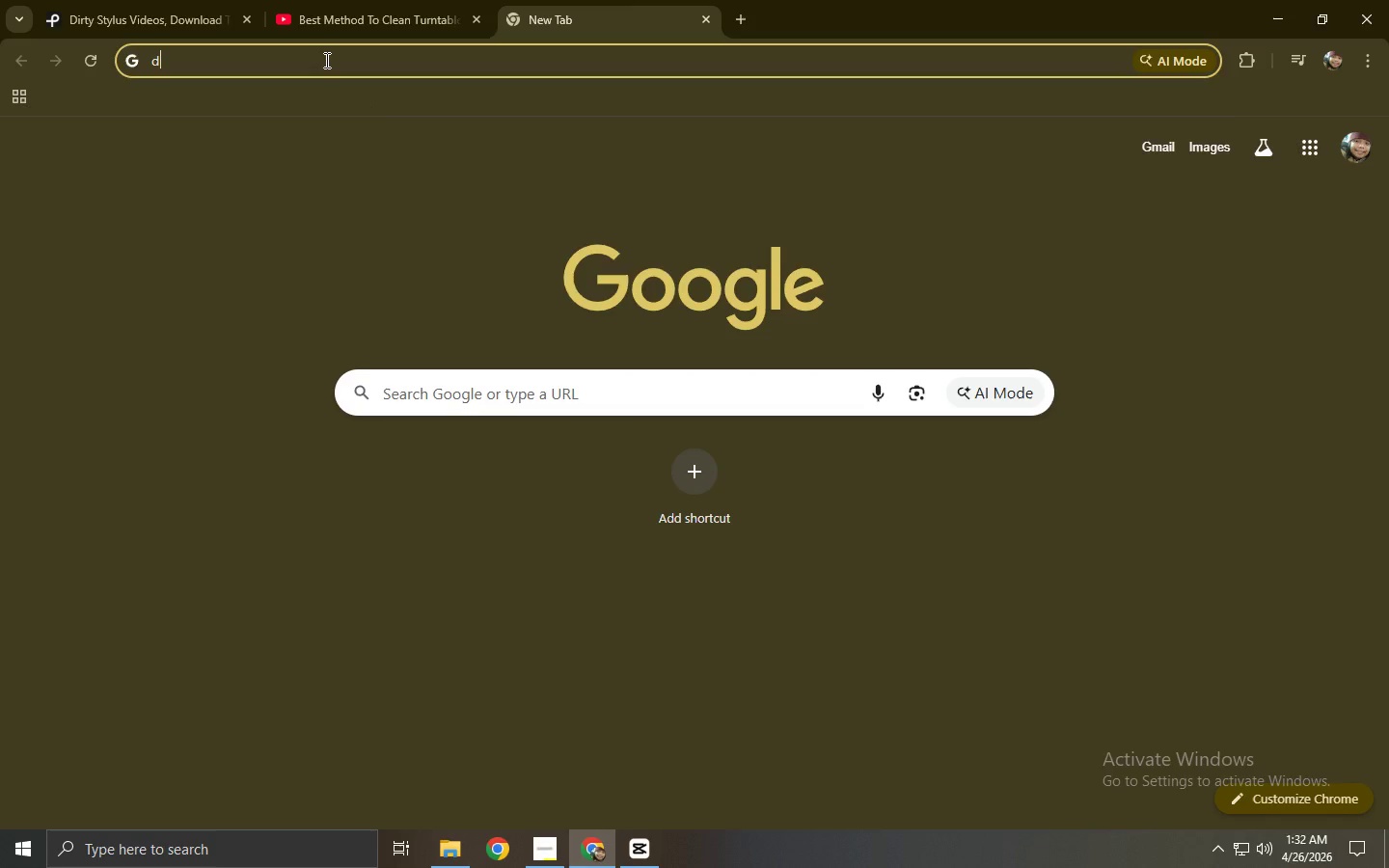 
type(irrt)
 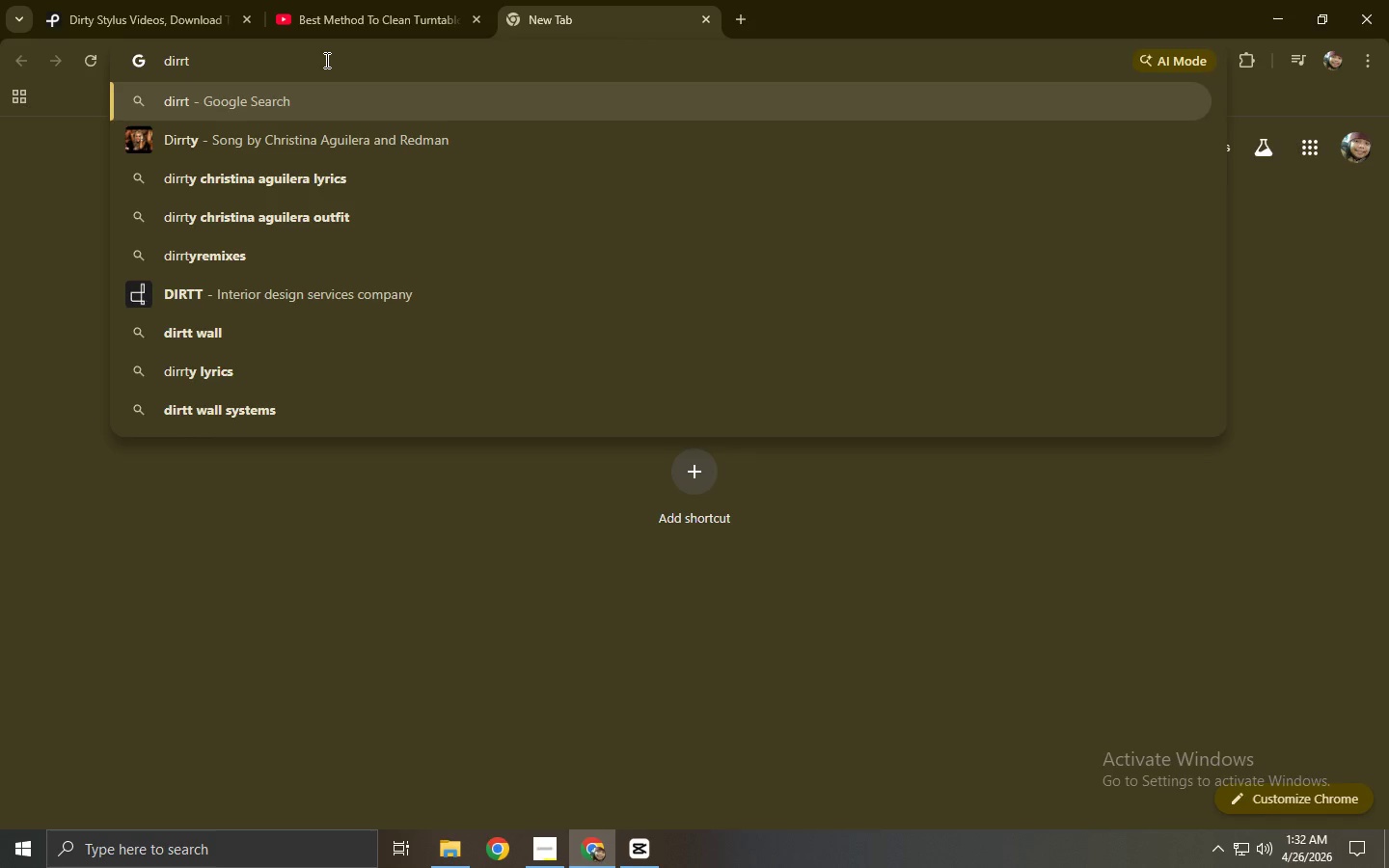 
wait(9.69)
 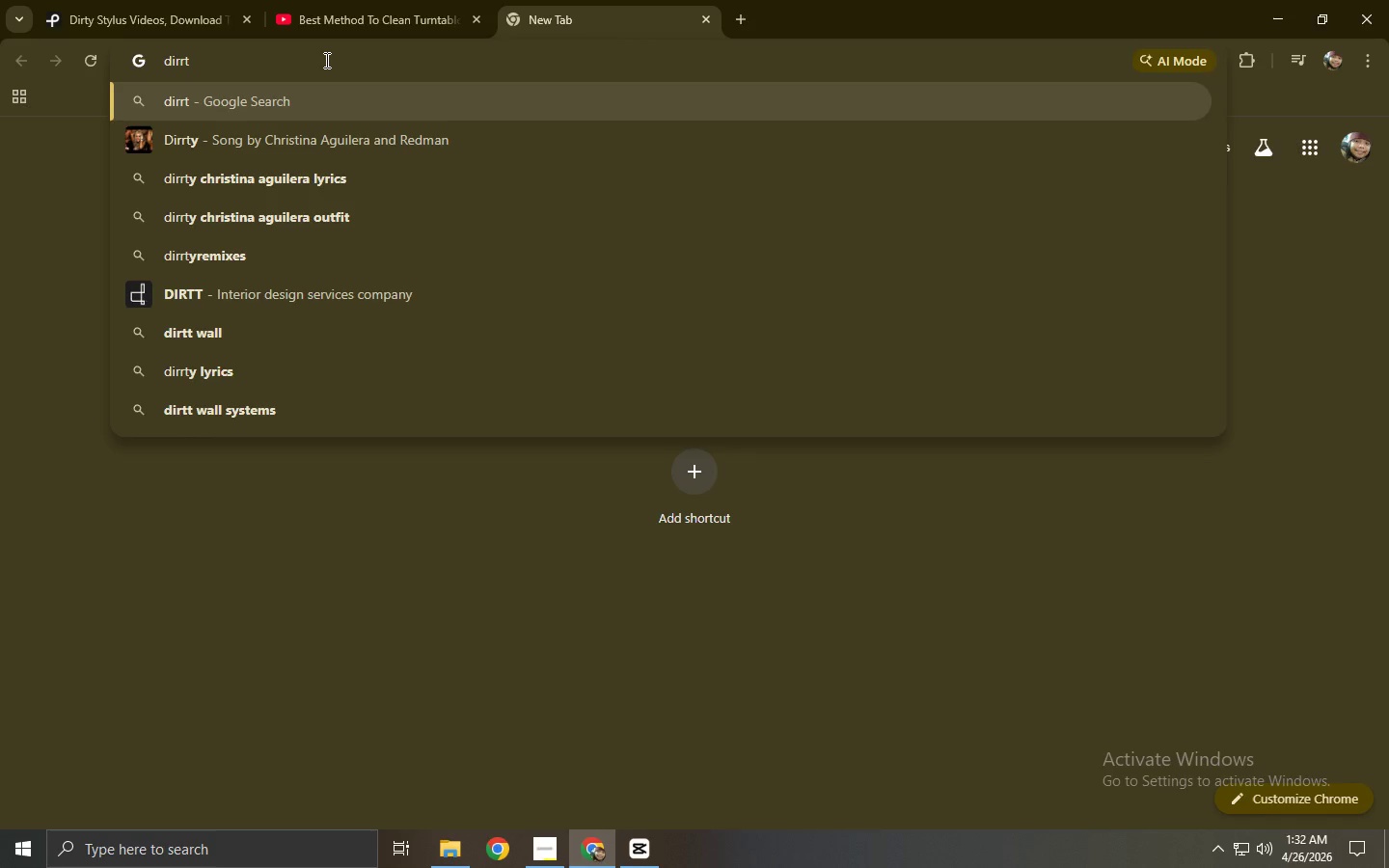 
type(y)
key(Backspace)
key(Backspace)
key(Backspace)
type(ty stylus)
 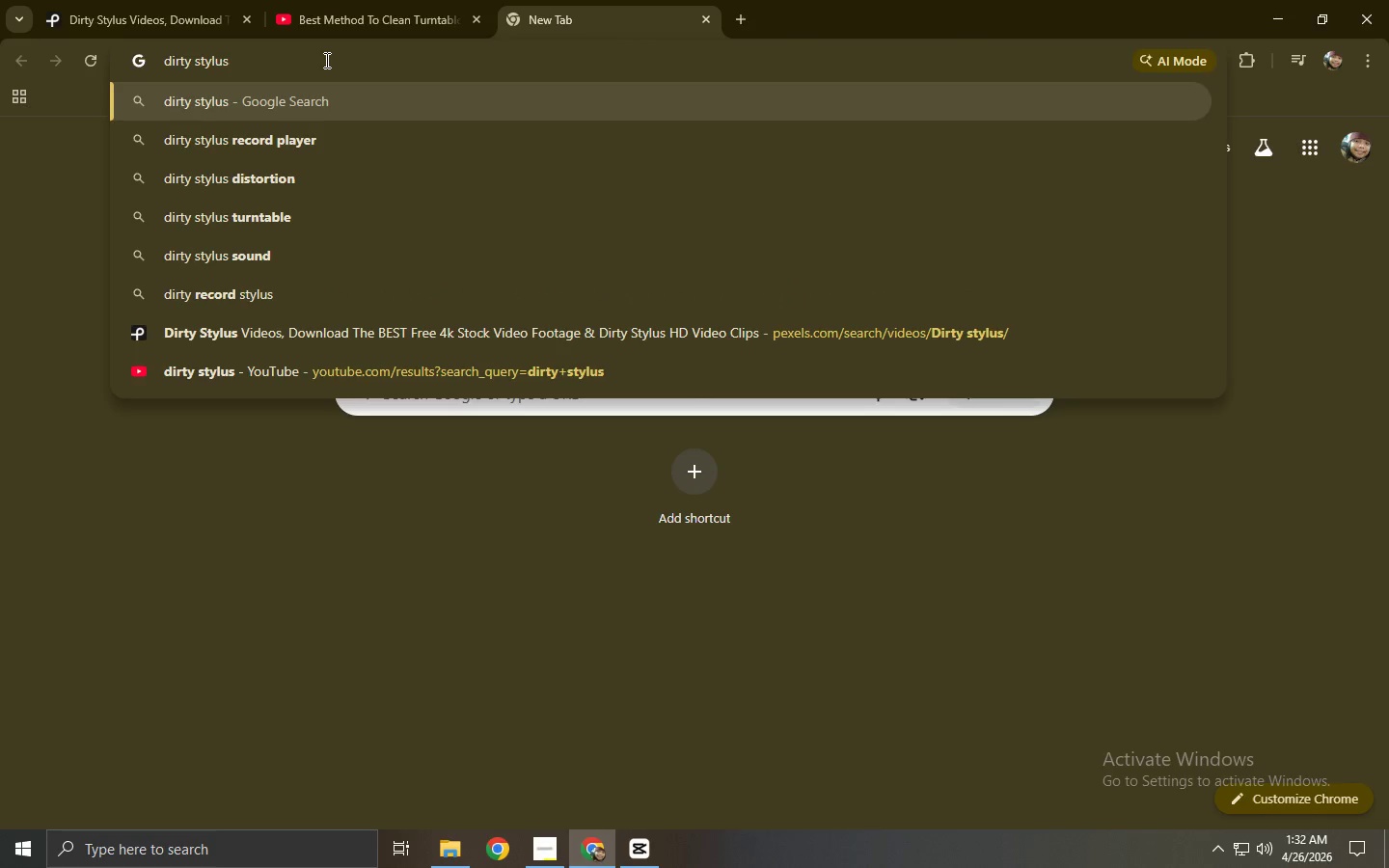 
key(Enter)
 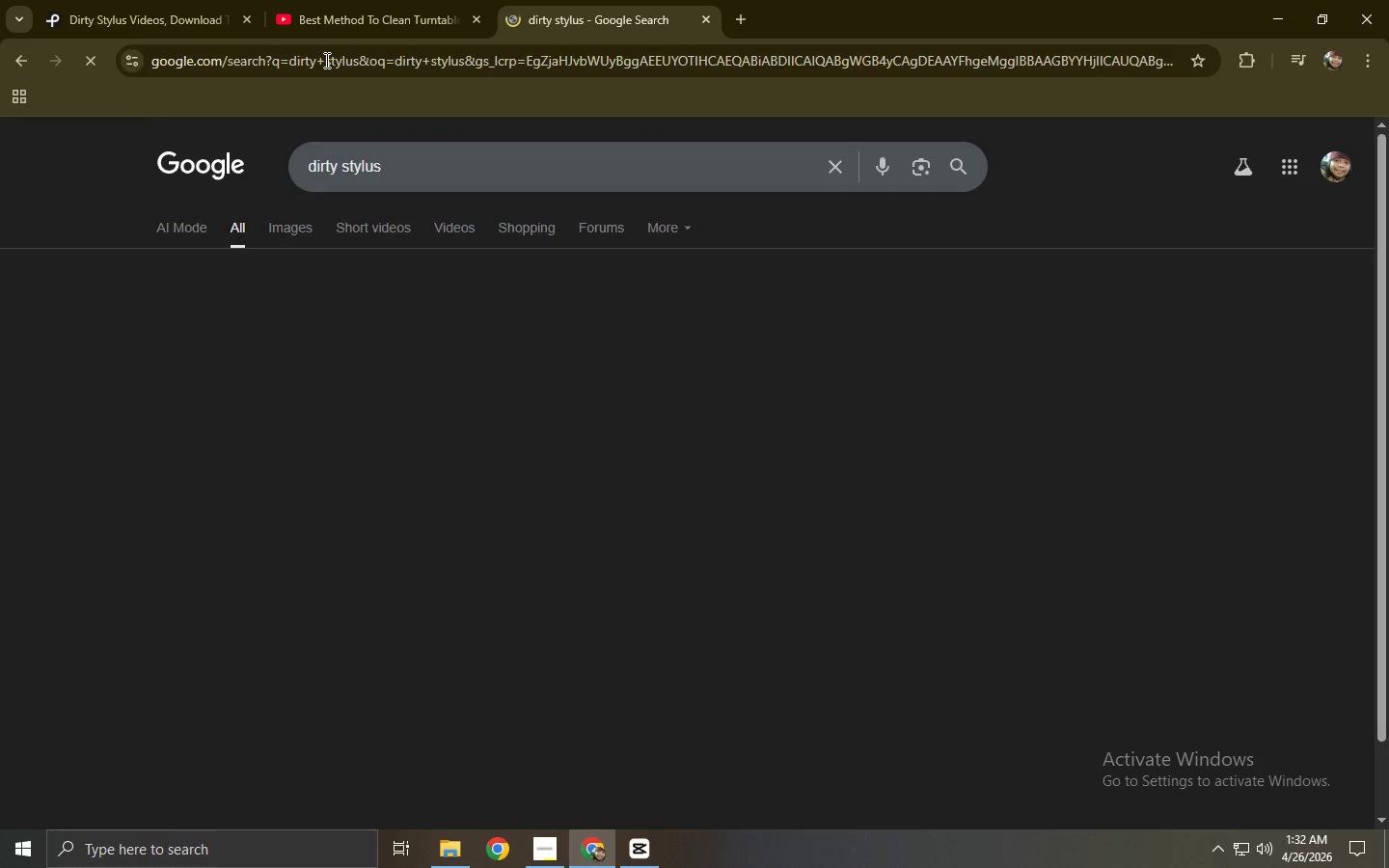 
key(Alt+Tab)